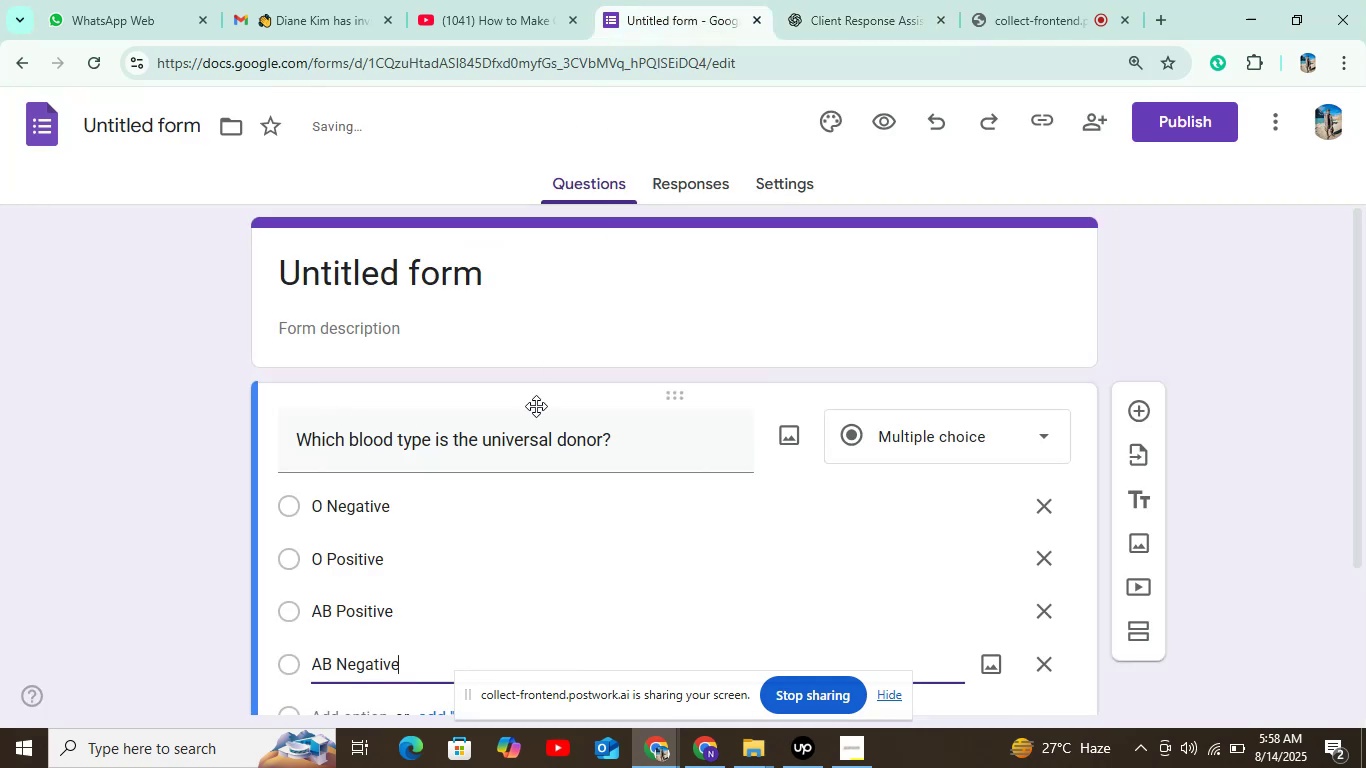 
scroll: coordinate [539, 422], scroll_direction: down, amount: 3.0
 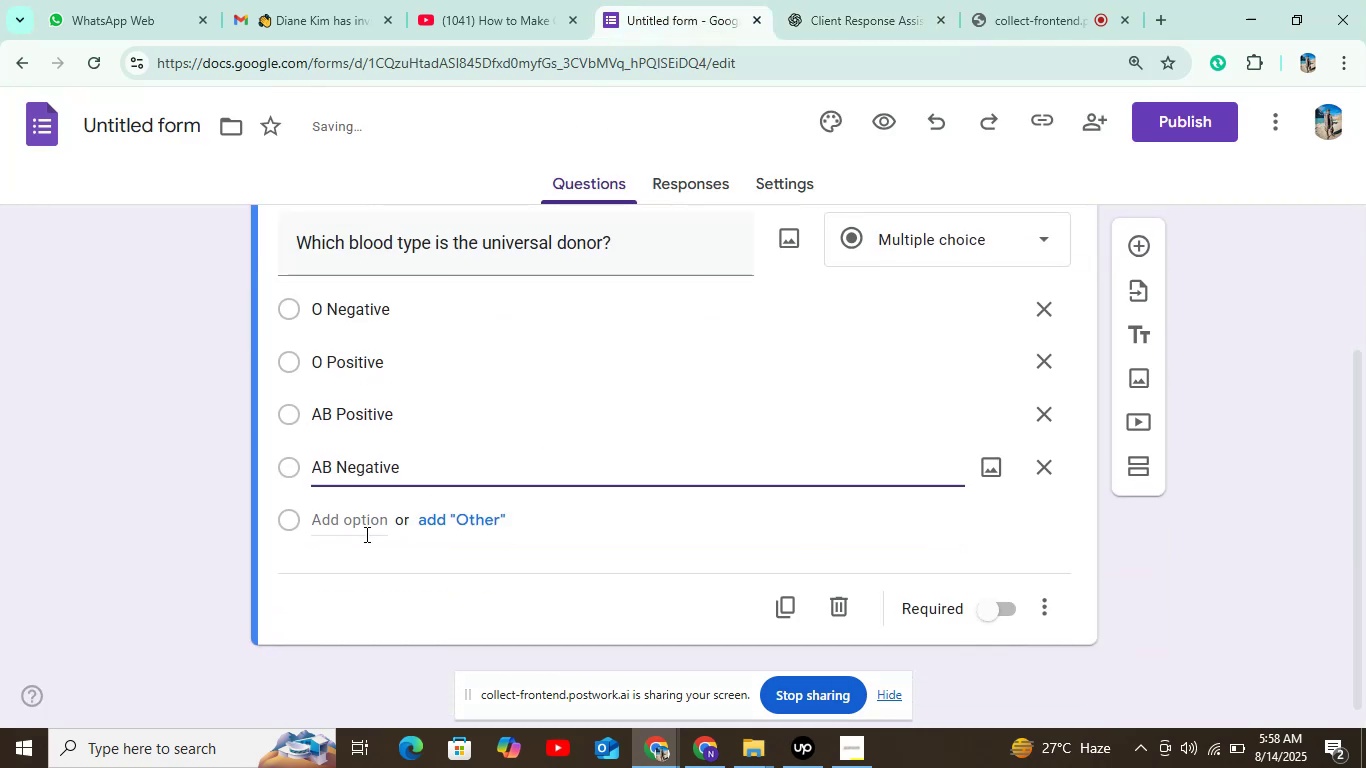 
left_click([365, 534])
 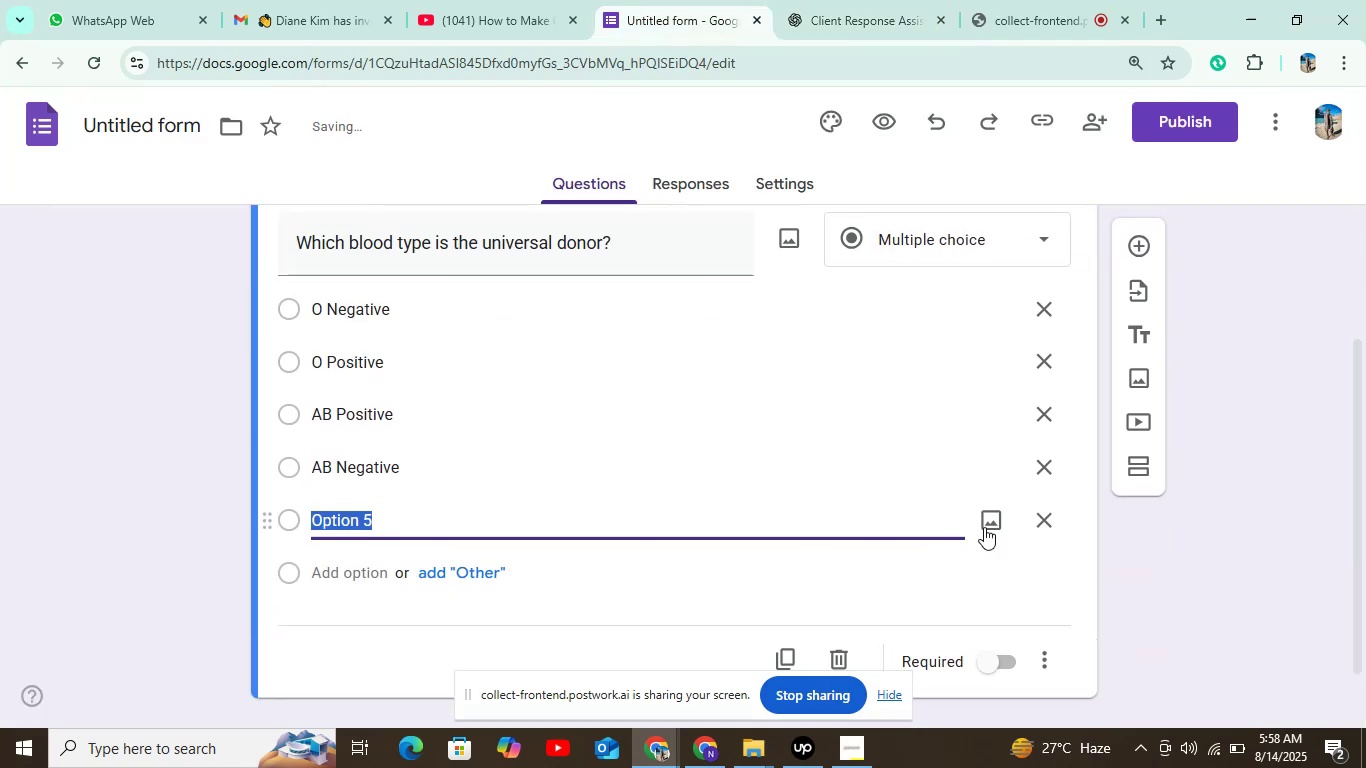 
left_click([1044, 517])
 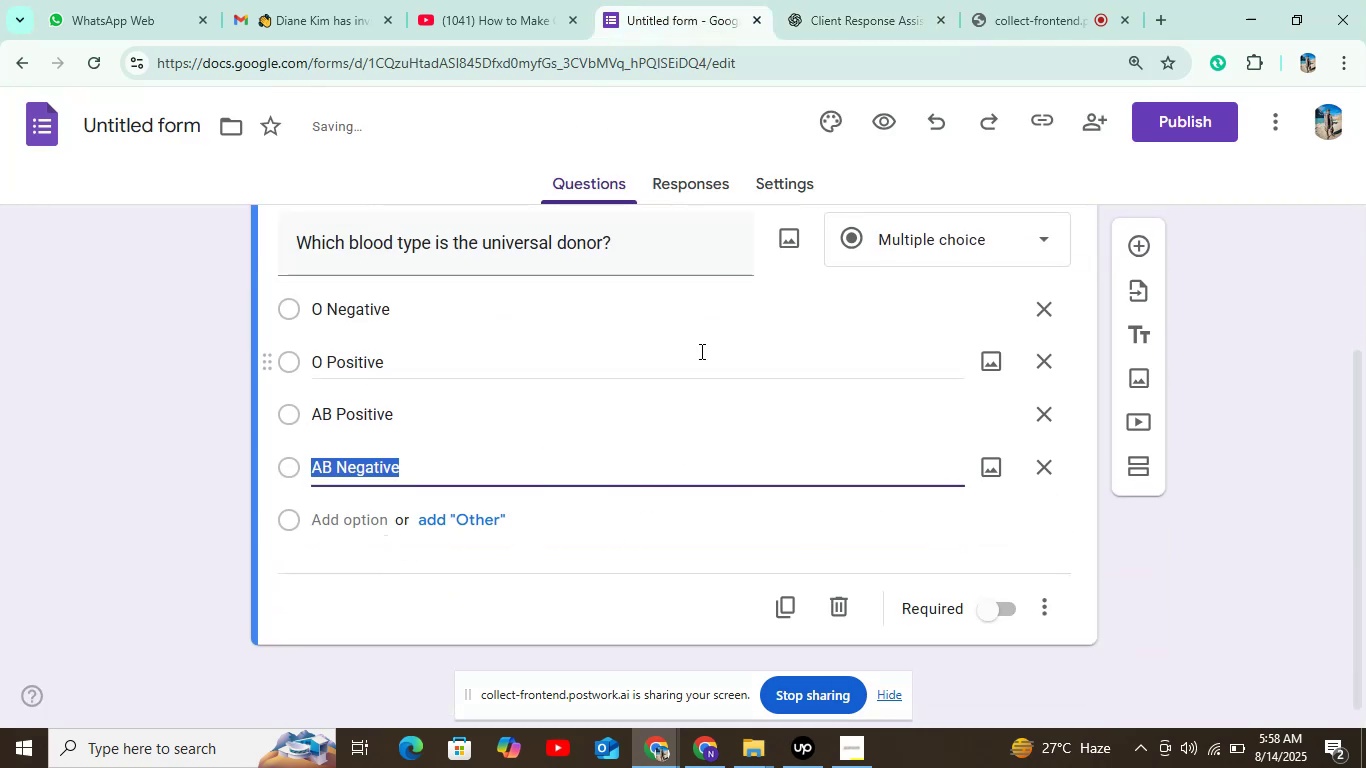 
left_click([770, 199])
 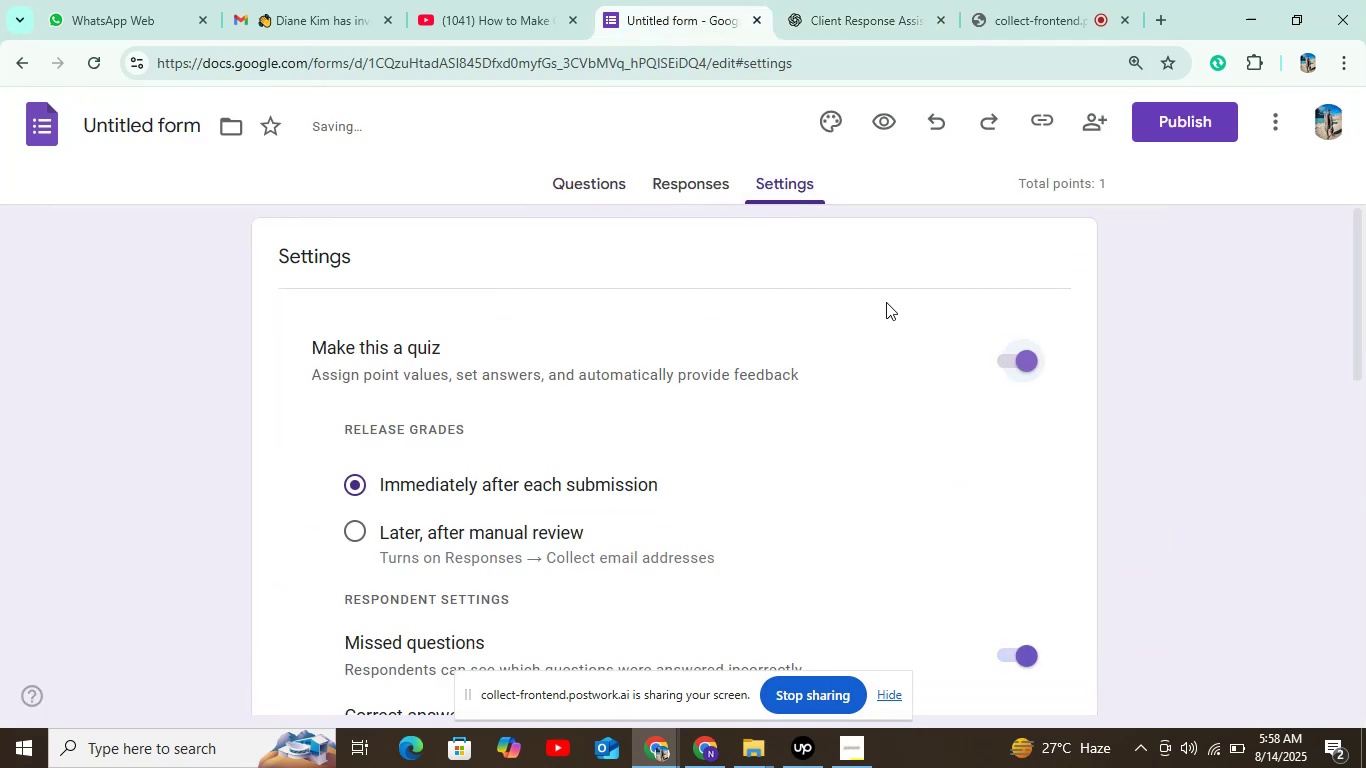 
left_click([608, 185])
 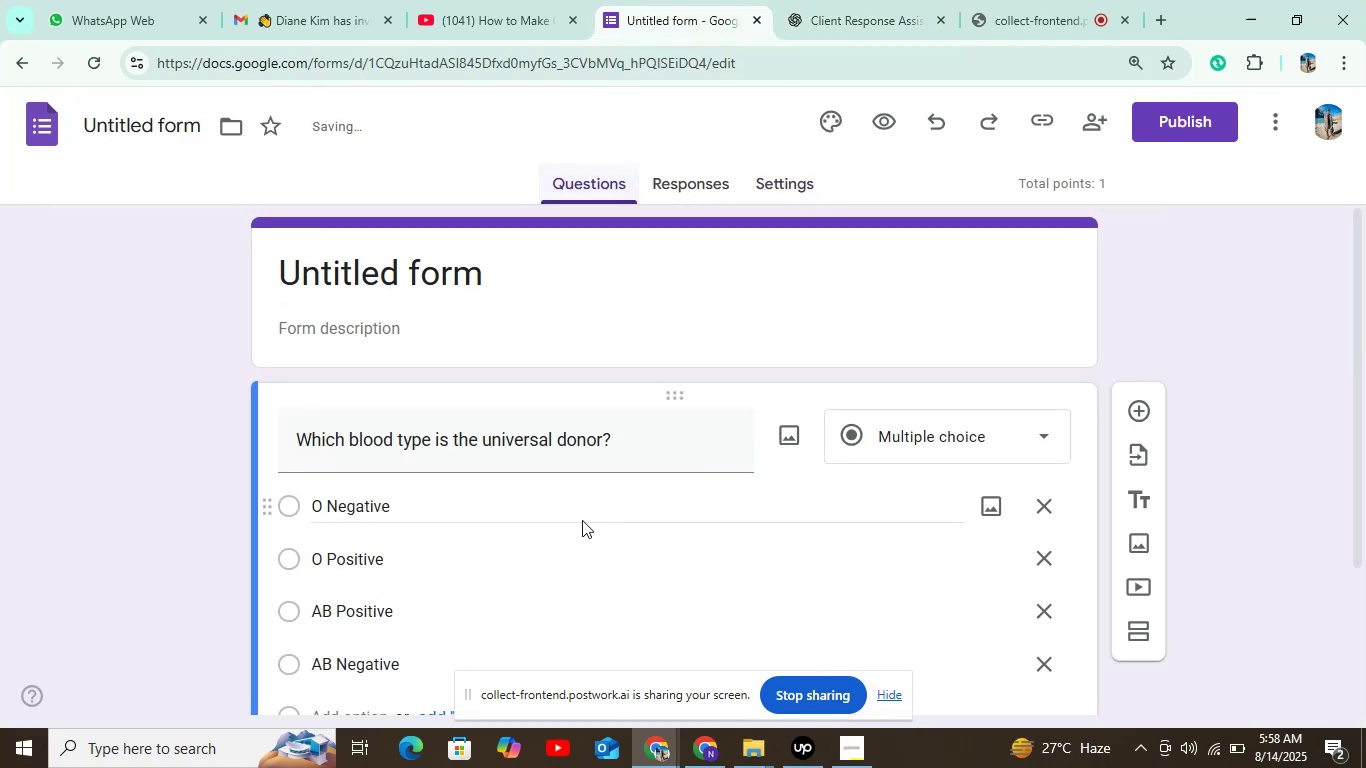 
scroll: coordinate [582, 520], scroll_direction: down, amount: 7.0
 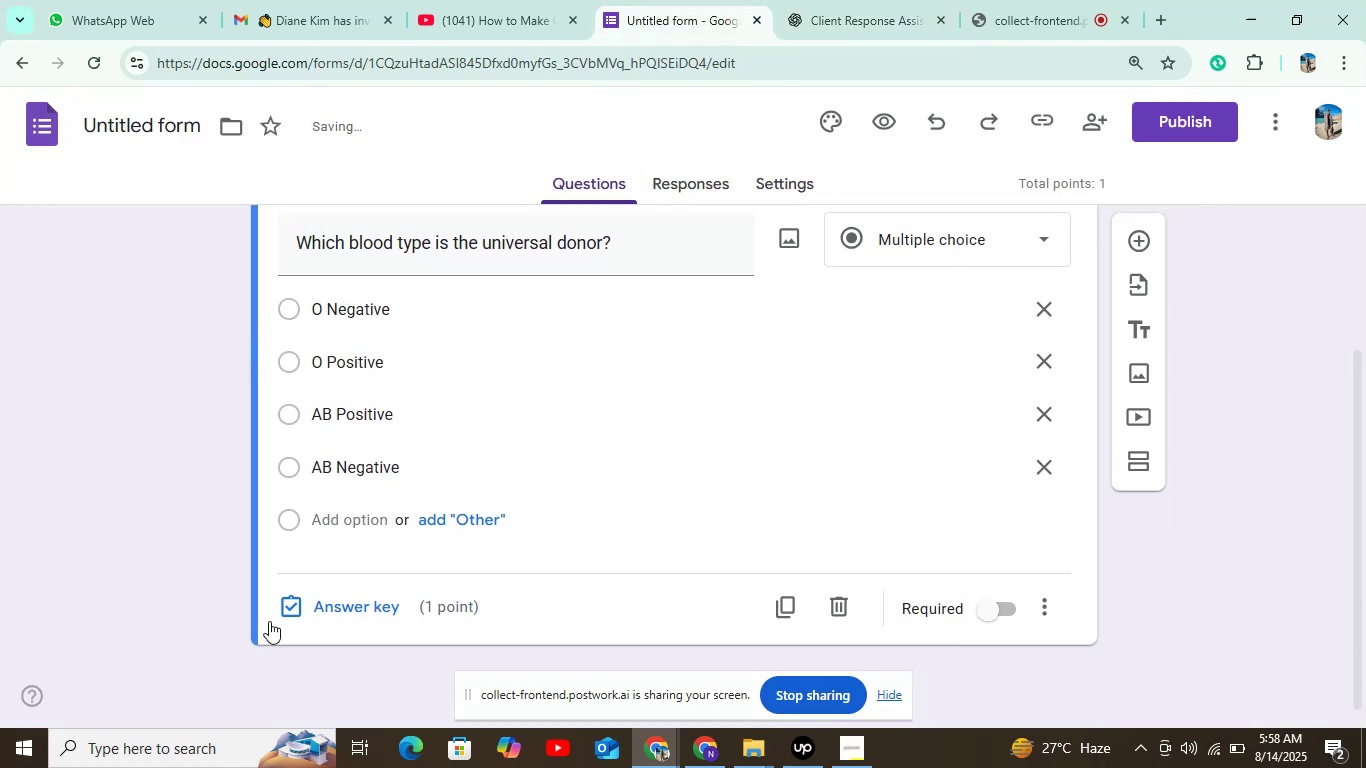 
left_click([269, 621])
 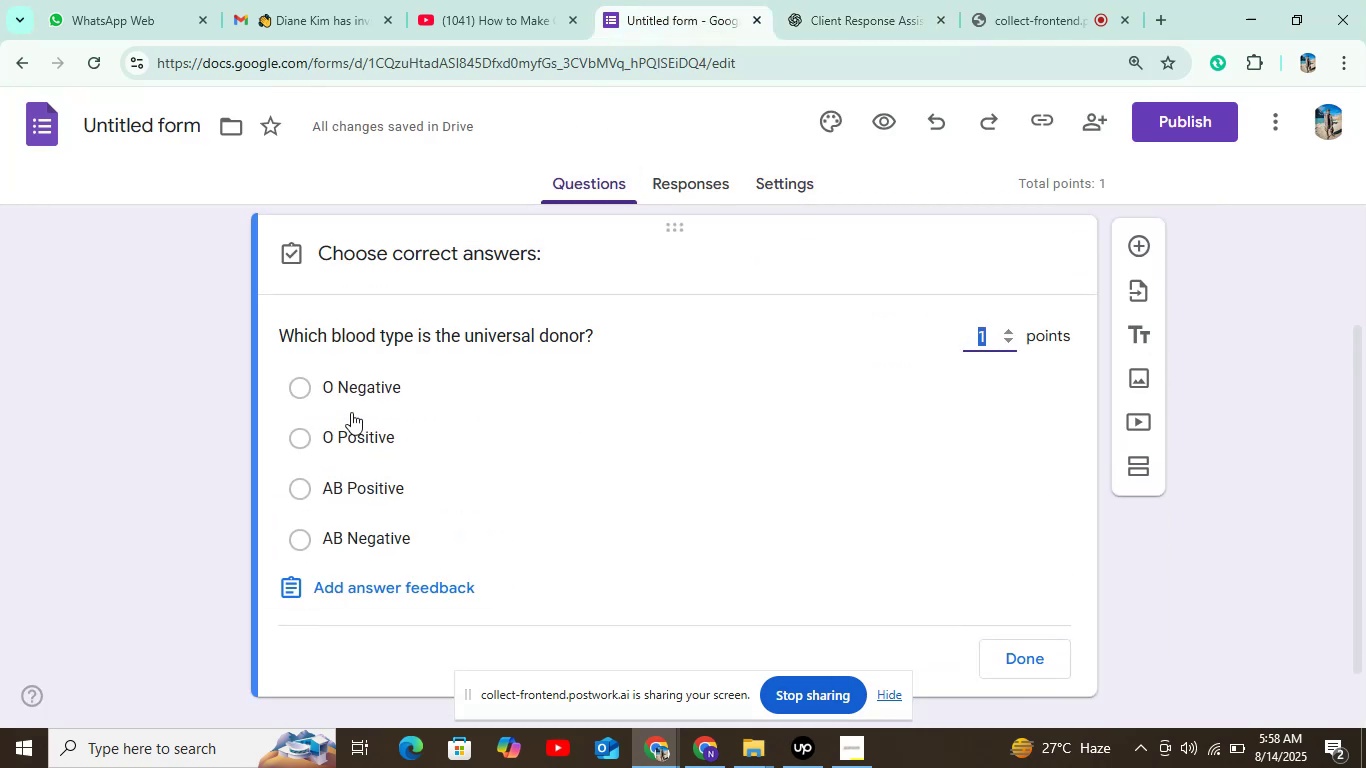 
left_click([351, 406])
 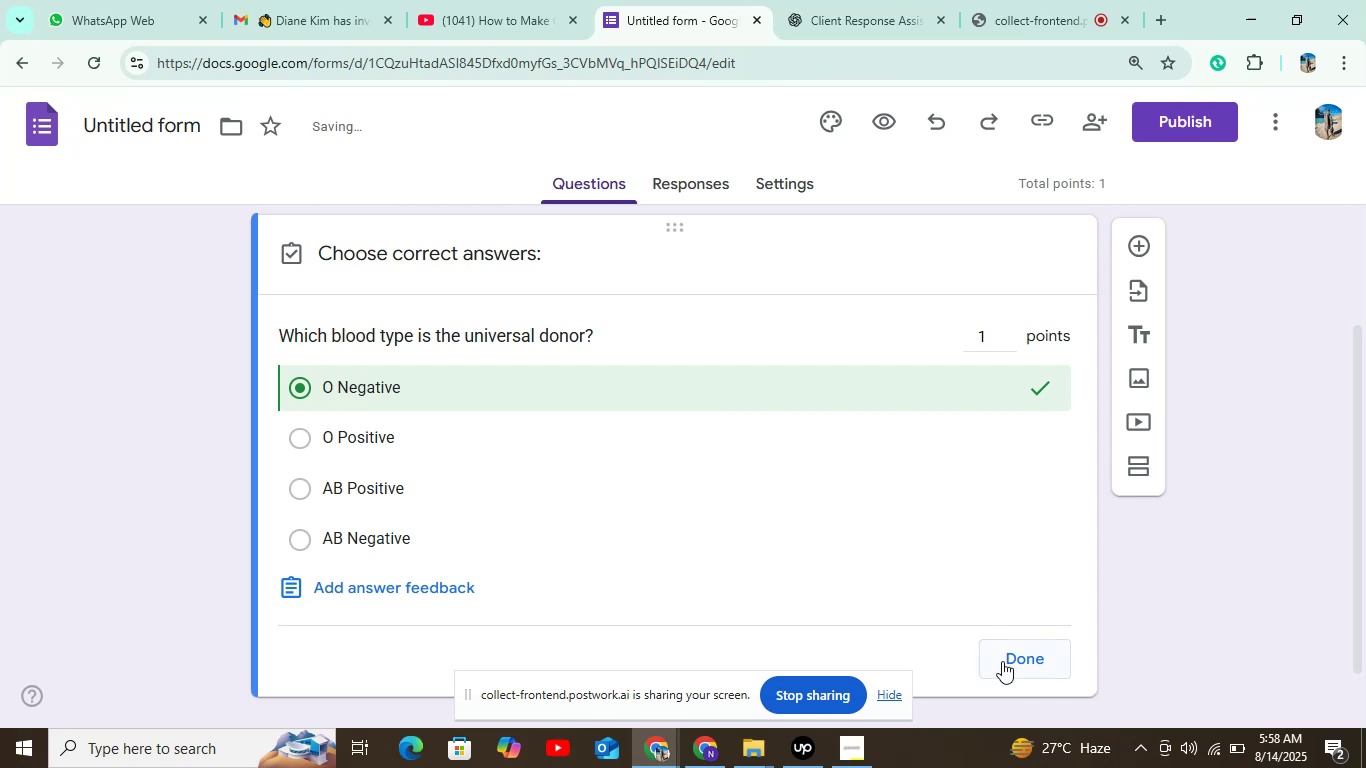 
left_click([1002, 661])
 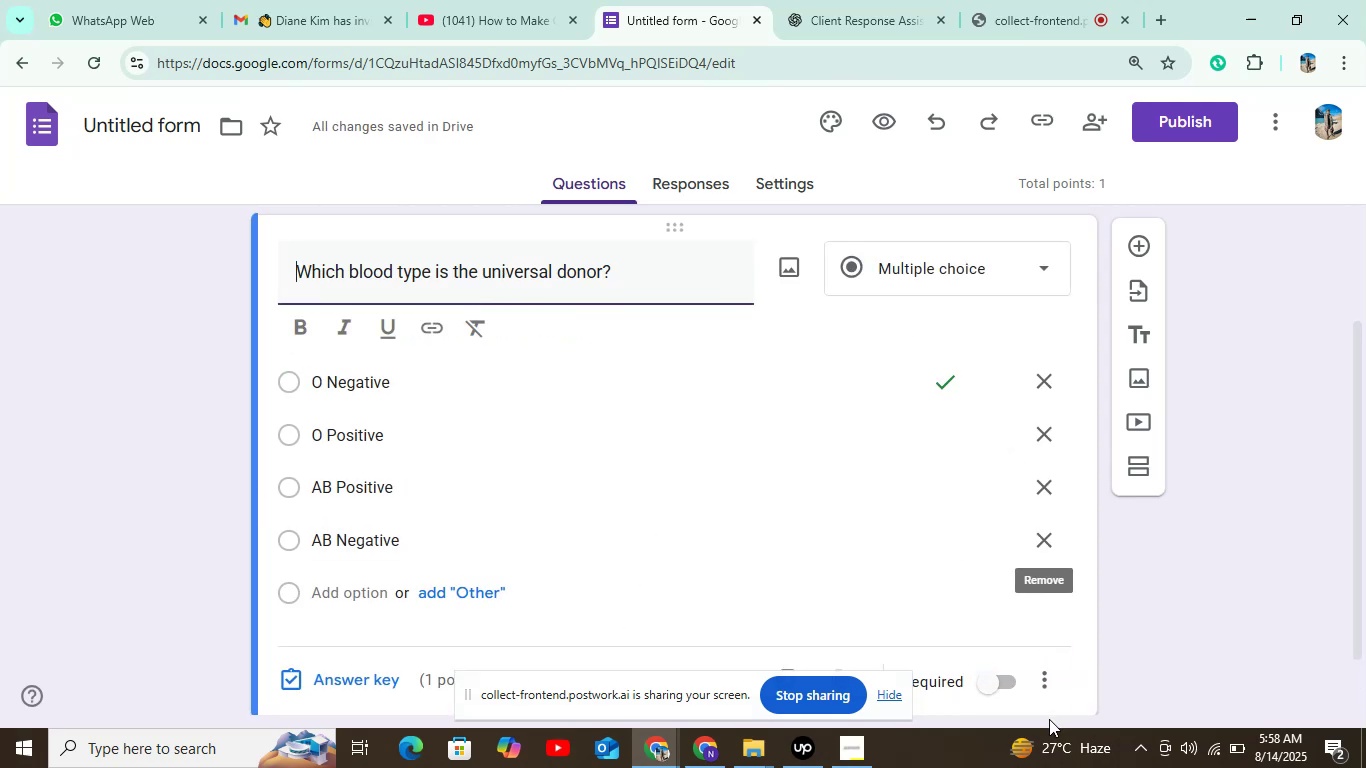 
left_click([997, 685])
 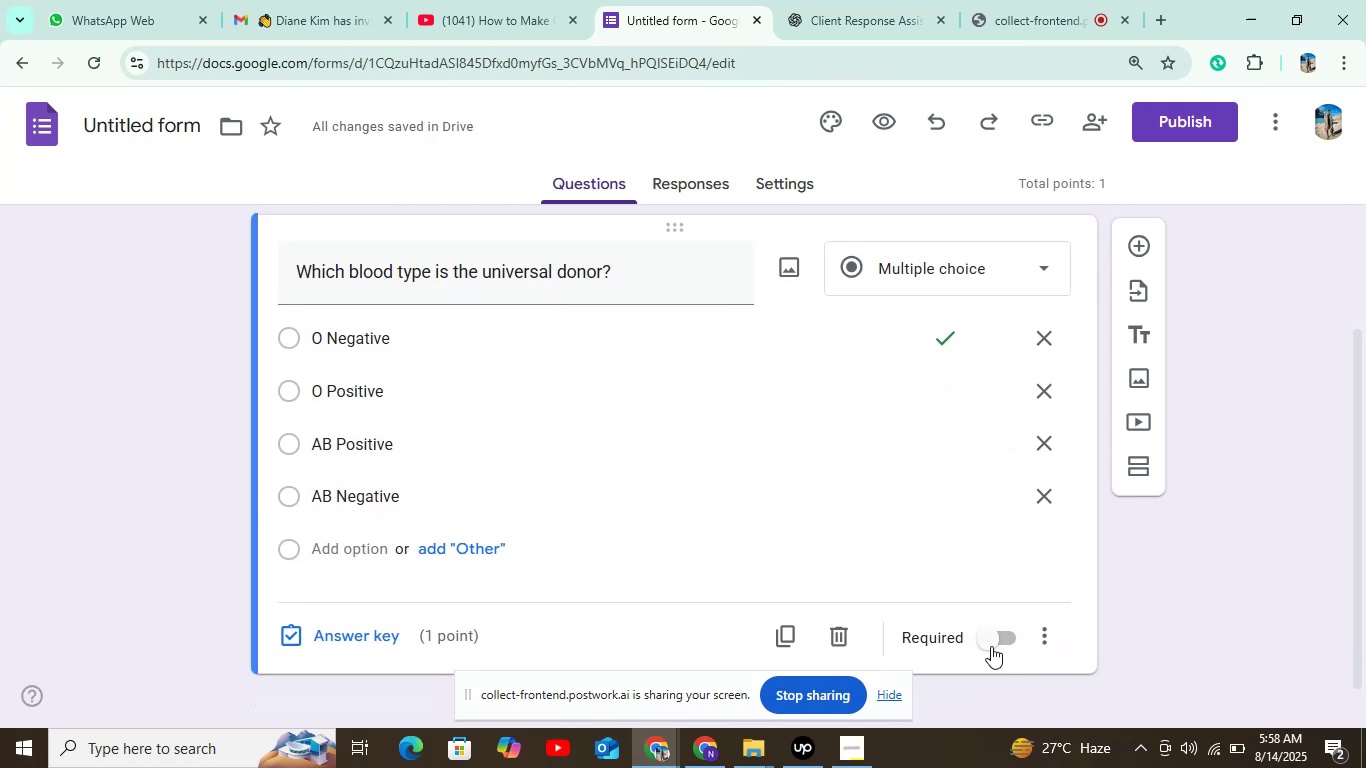 
left_click([990, 646])
 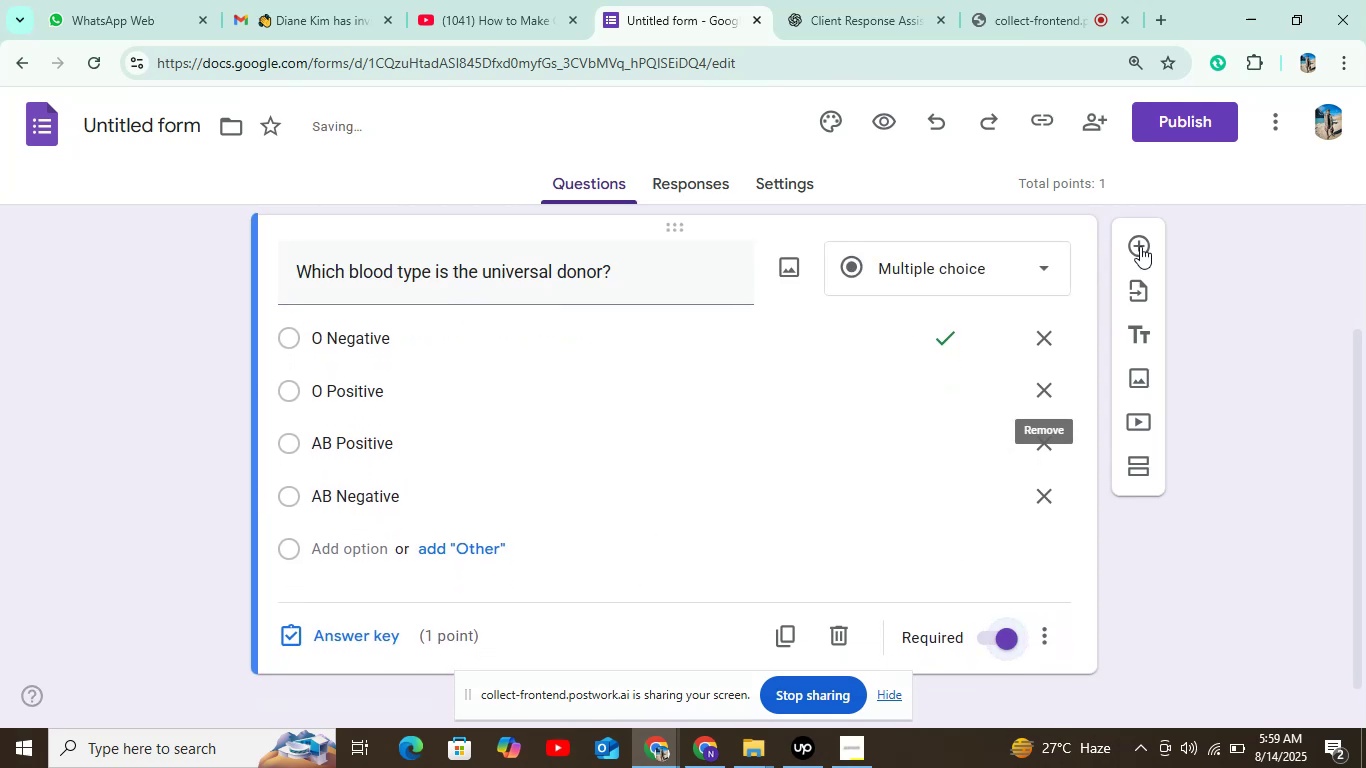 
left_click([1143, 238])
 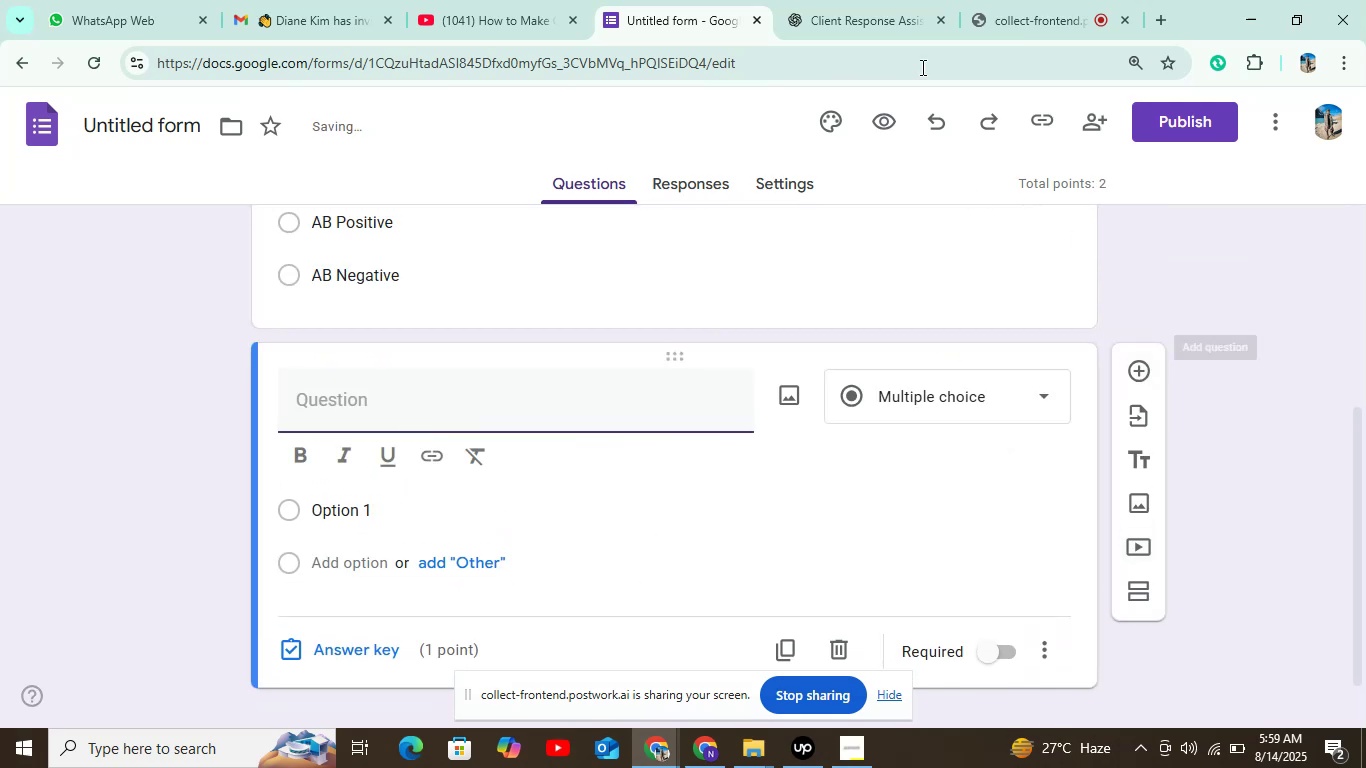 
left_click([922, 0])
 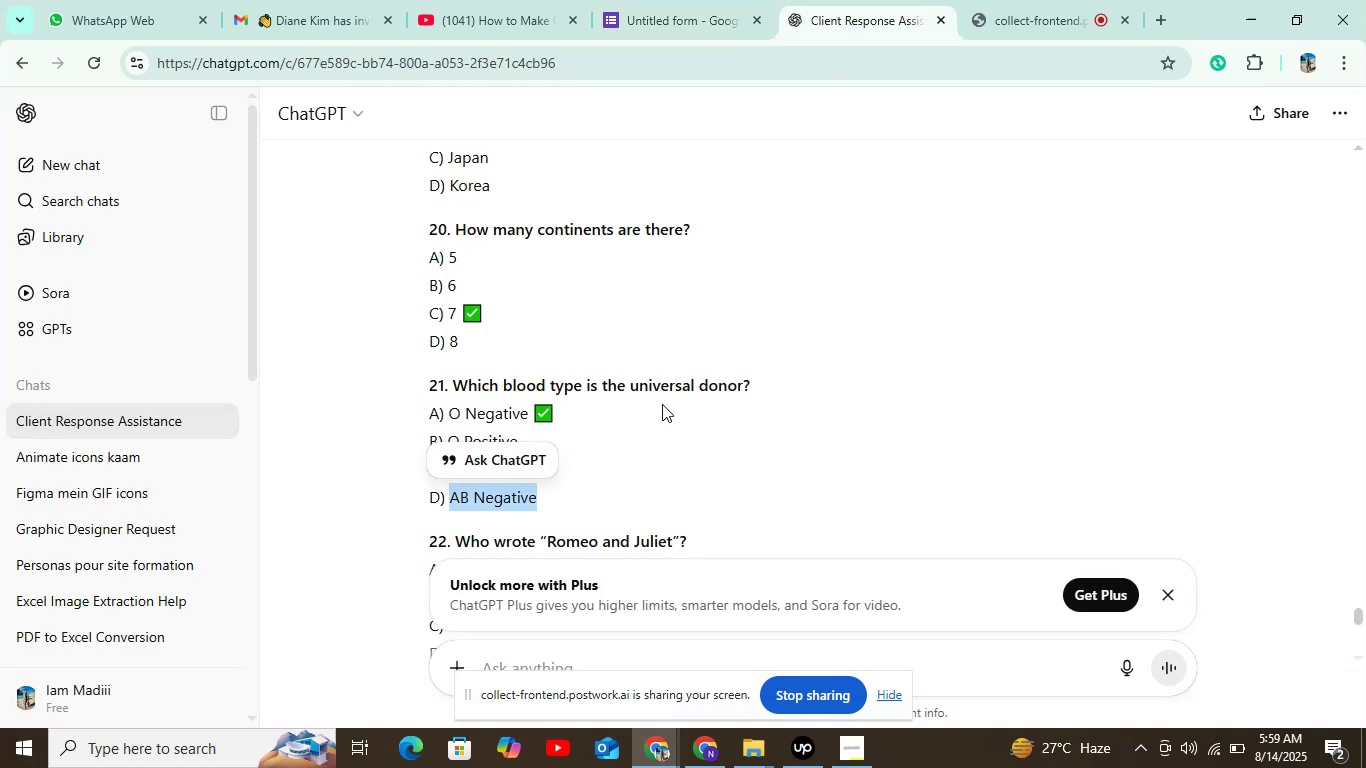 
scroll: coordinate [625, 470], scroll_direction: down, amount: 3.0
 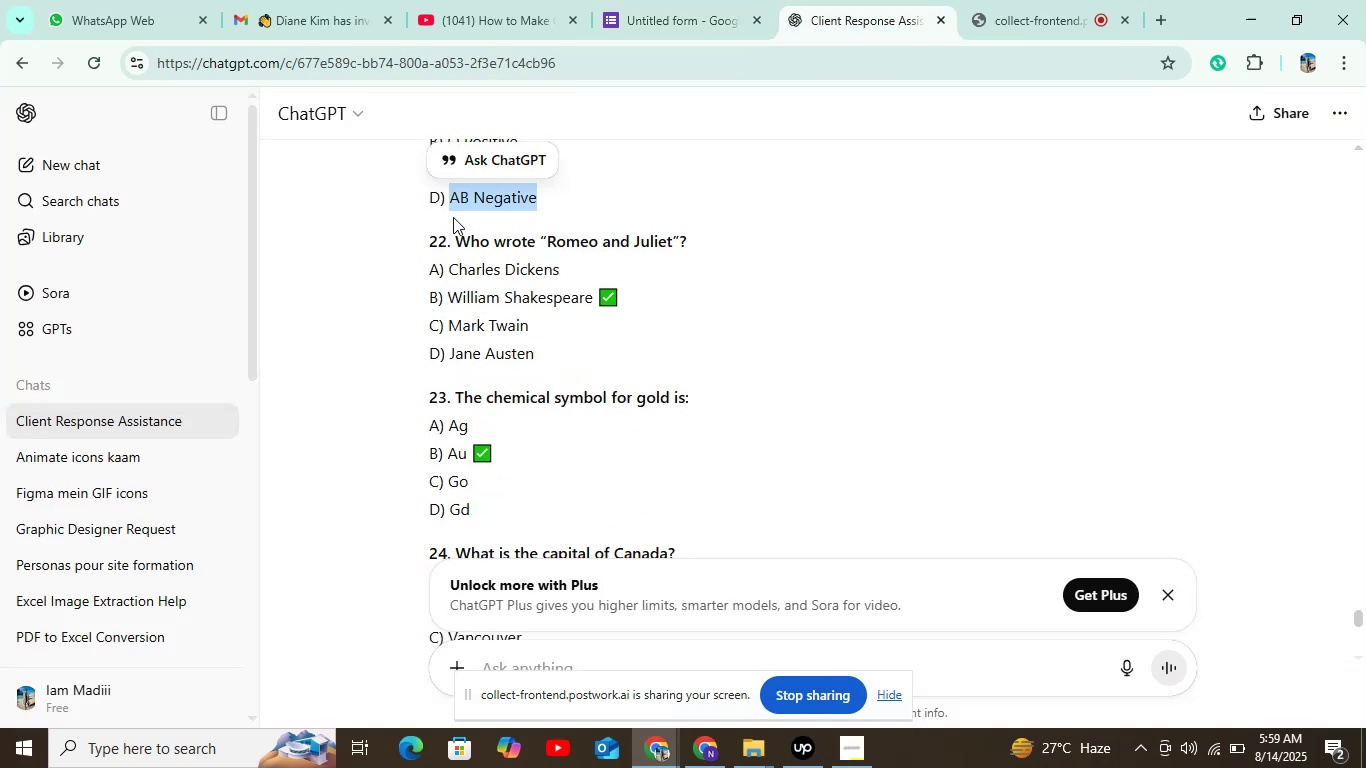 
left_click_drag(start_coordinate=[454, 244], to_coordinate=[679, 223])
 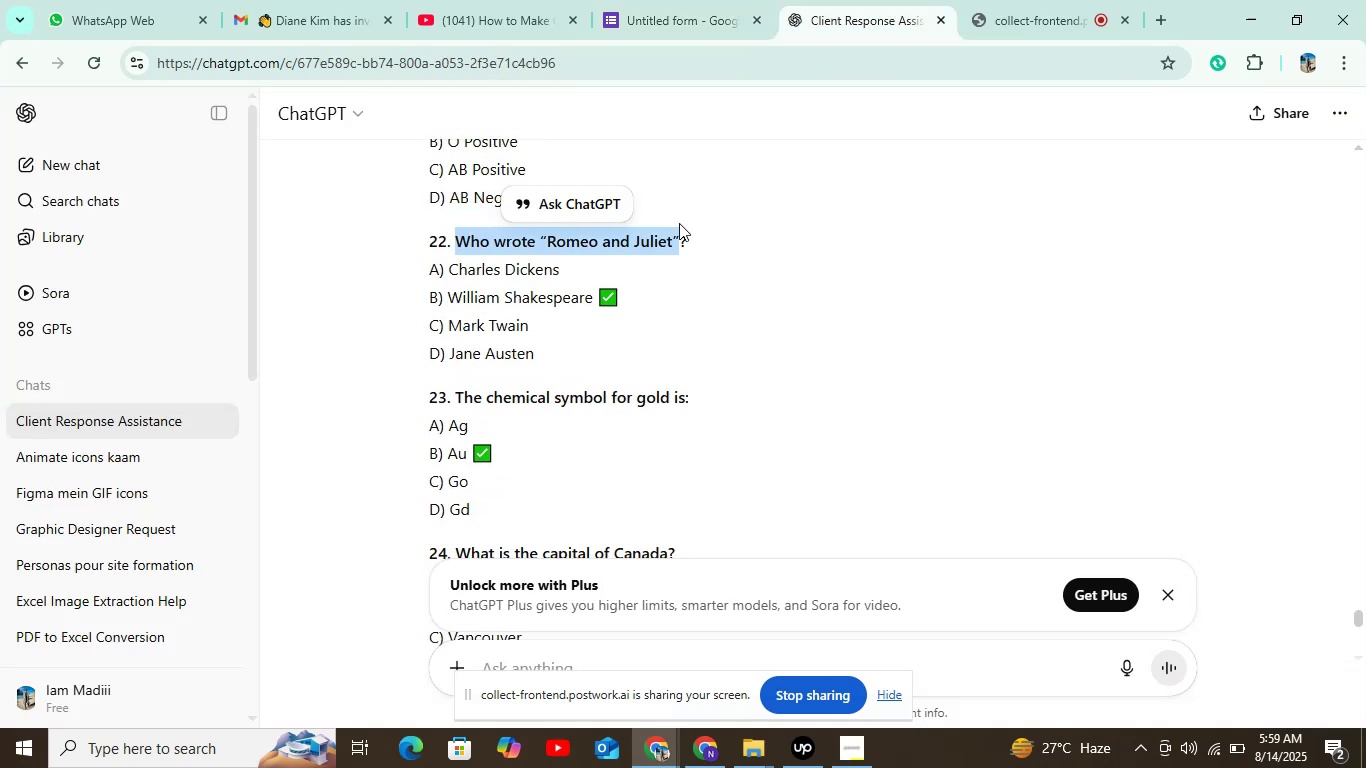 
hold_key(key=ControlLeft, duration=0.44)
 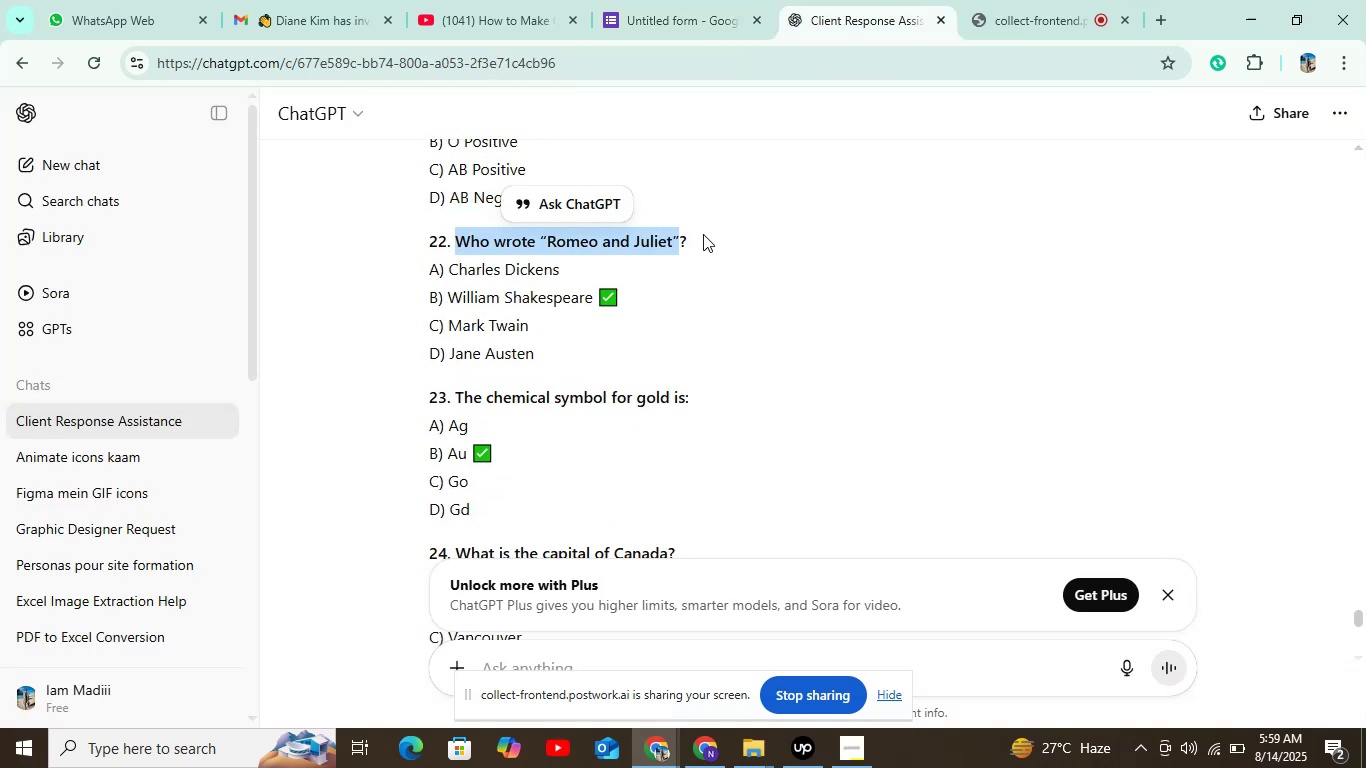 
left_click([703, 234])
 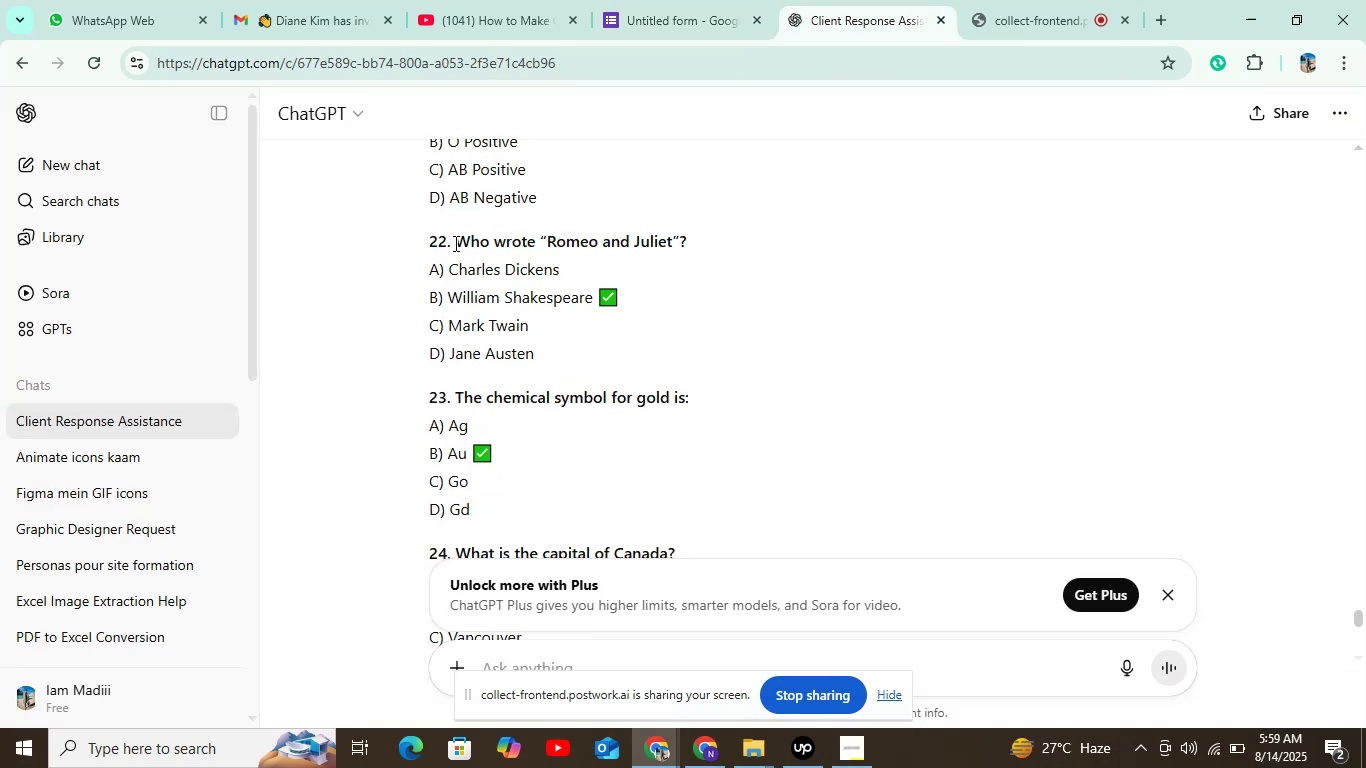 
left_click_drag(start_coordinate=[456, 241], to_coordinate=[826, 241])
 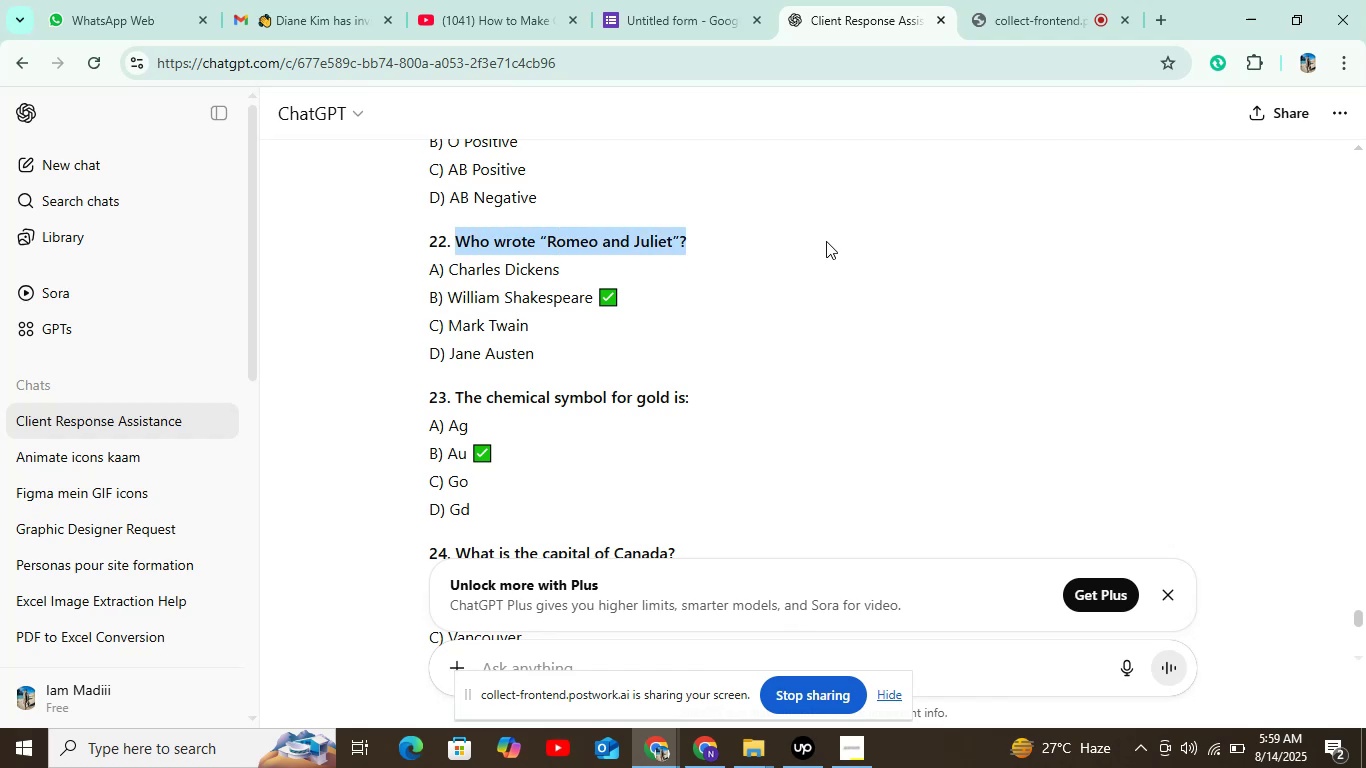 
key(Control+C)
 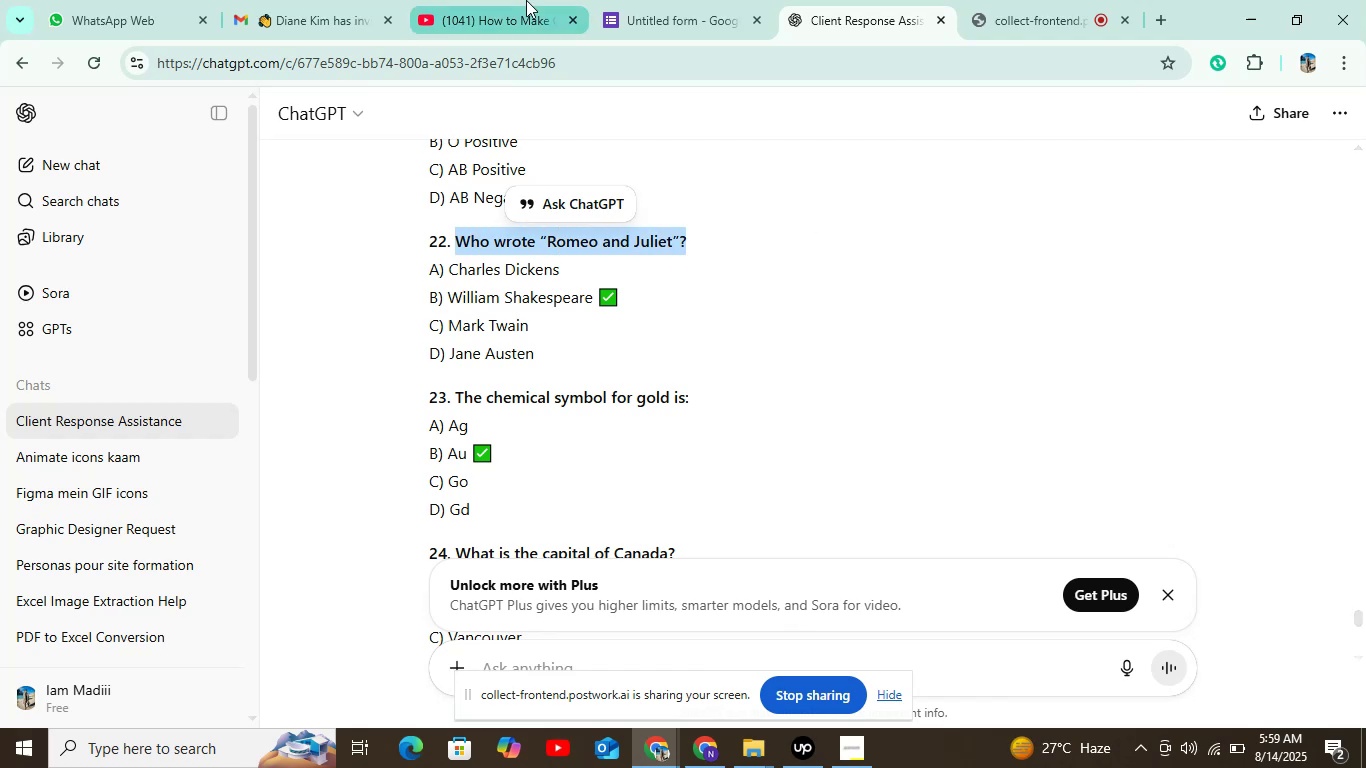 
left_click([628, 1])
 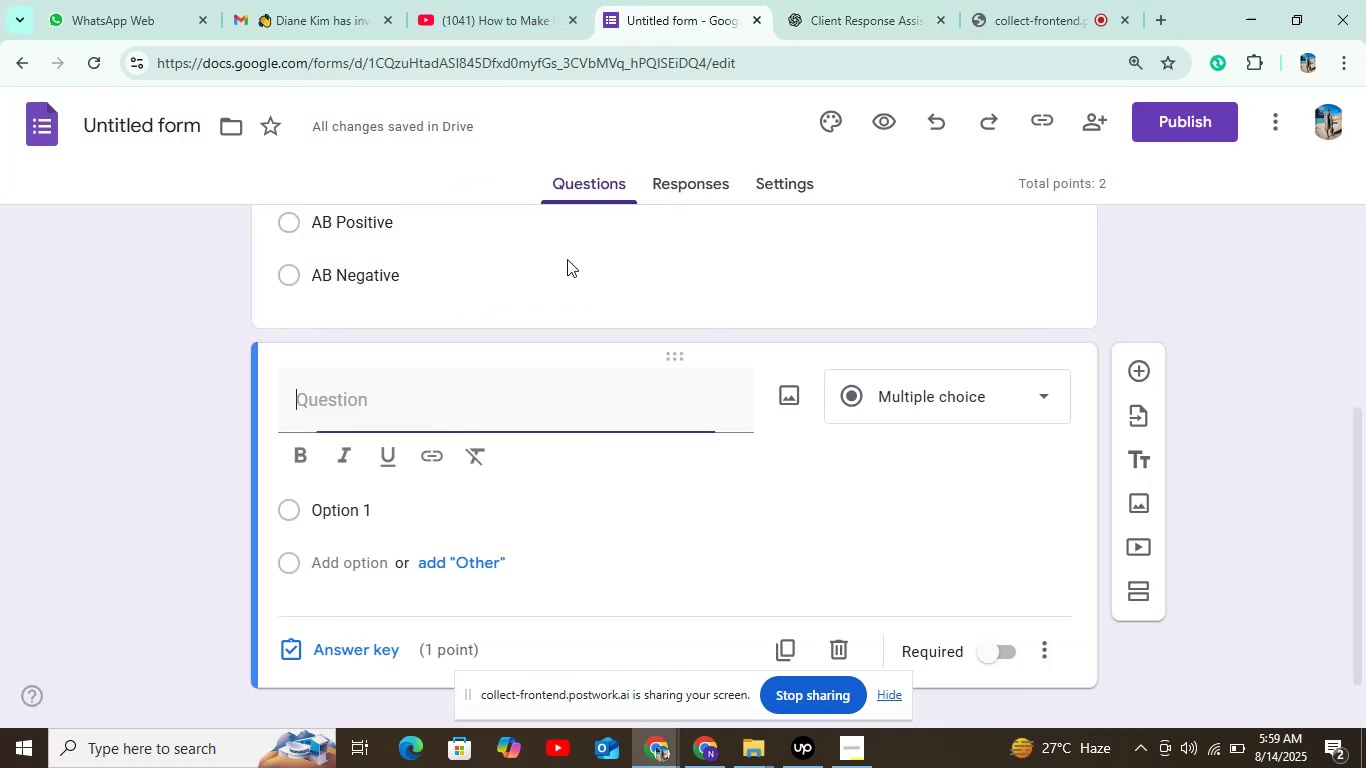 
key(Control+V)
 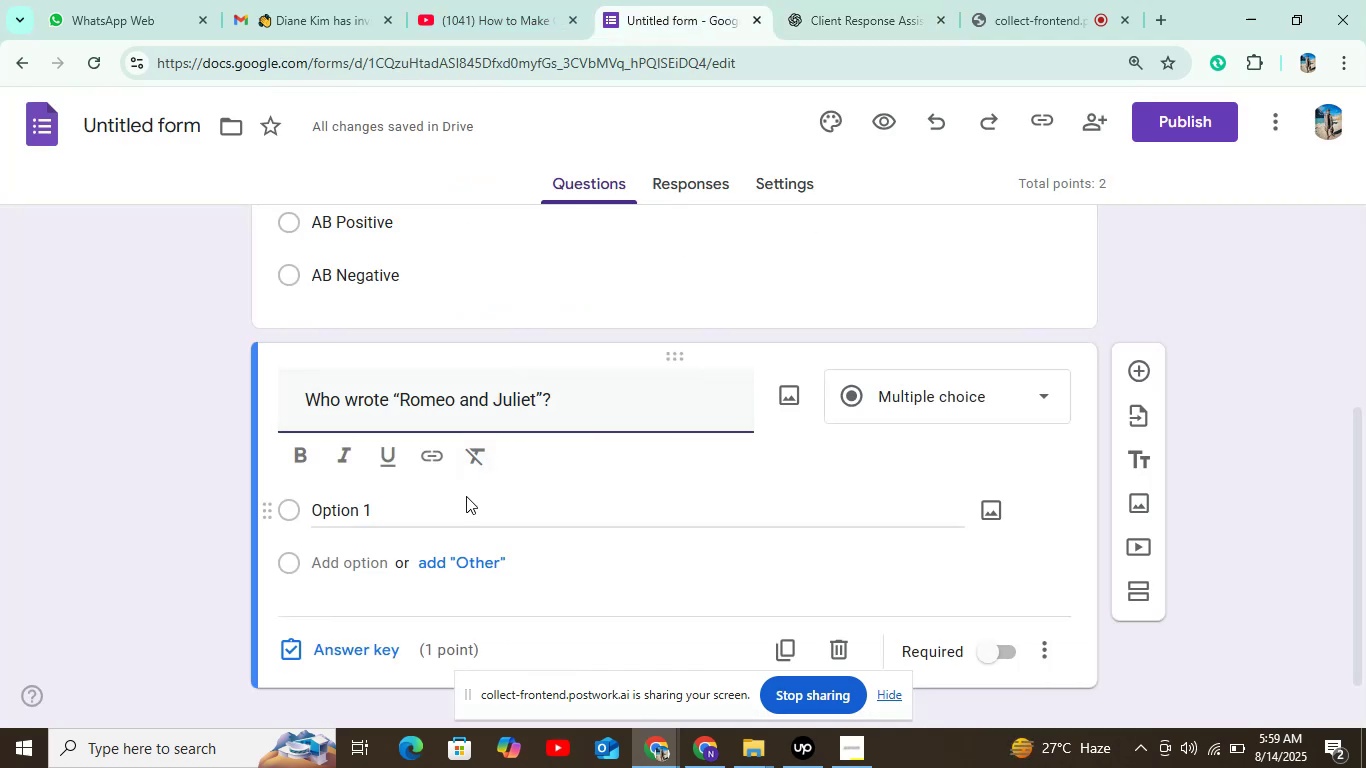 
left_click([414, 520])
 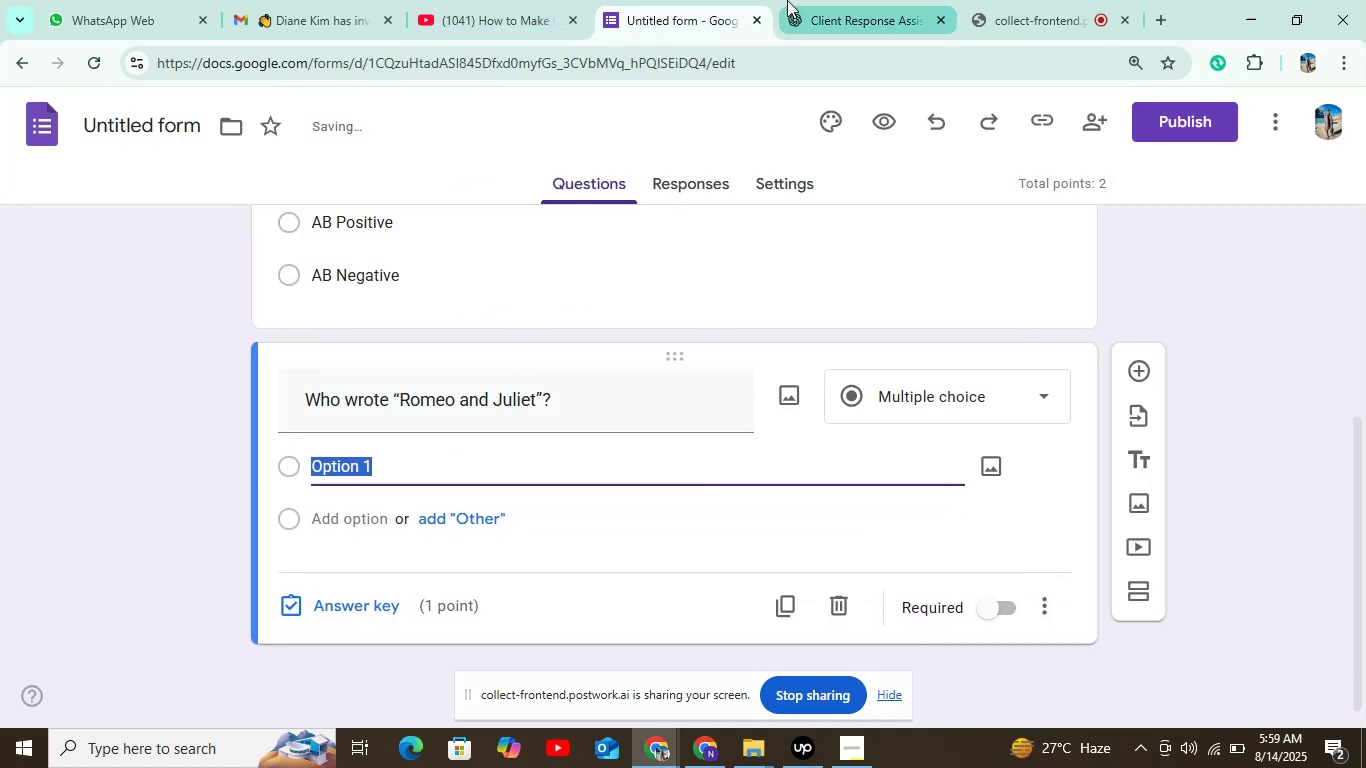 
left_click([805, 1])
 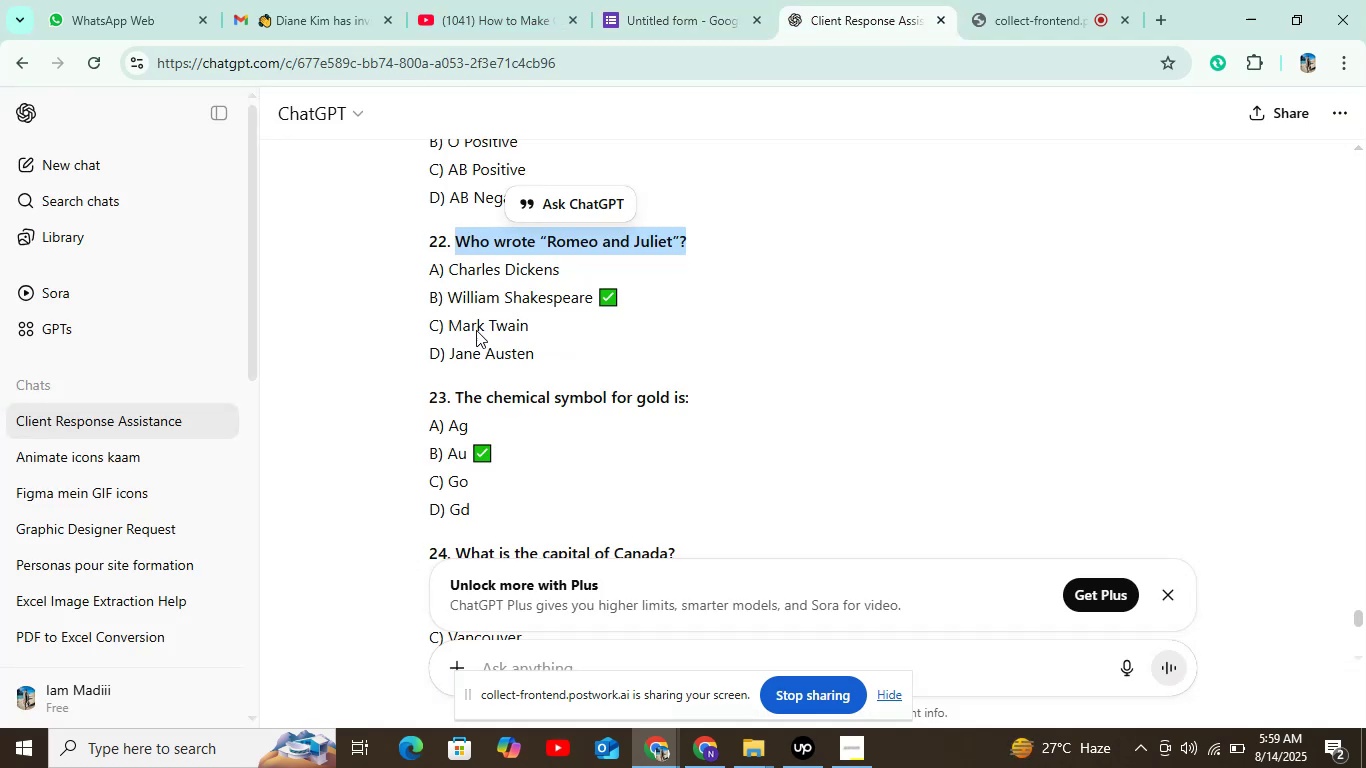 
left_click_drag(start_coordinate=[450, 268], to_coordinate=[576, 275])
 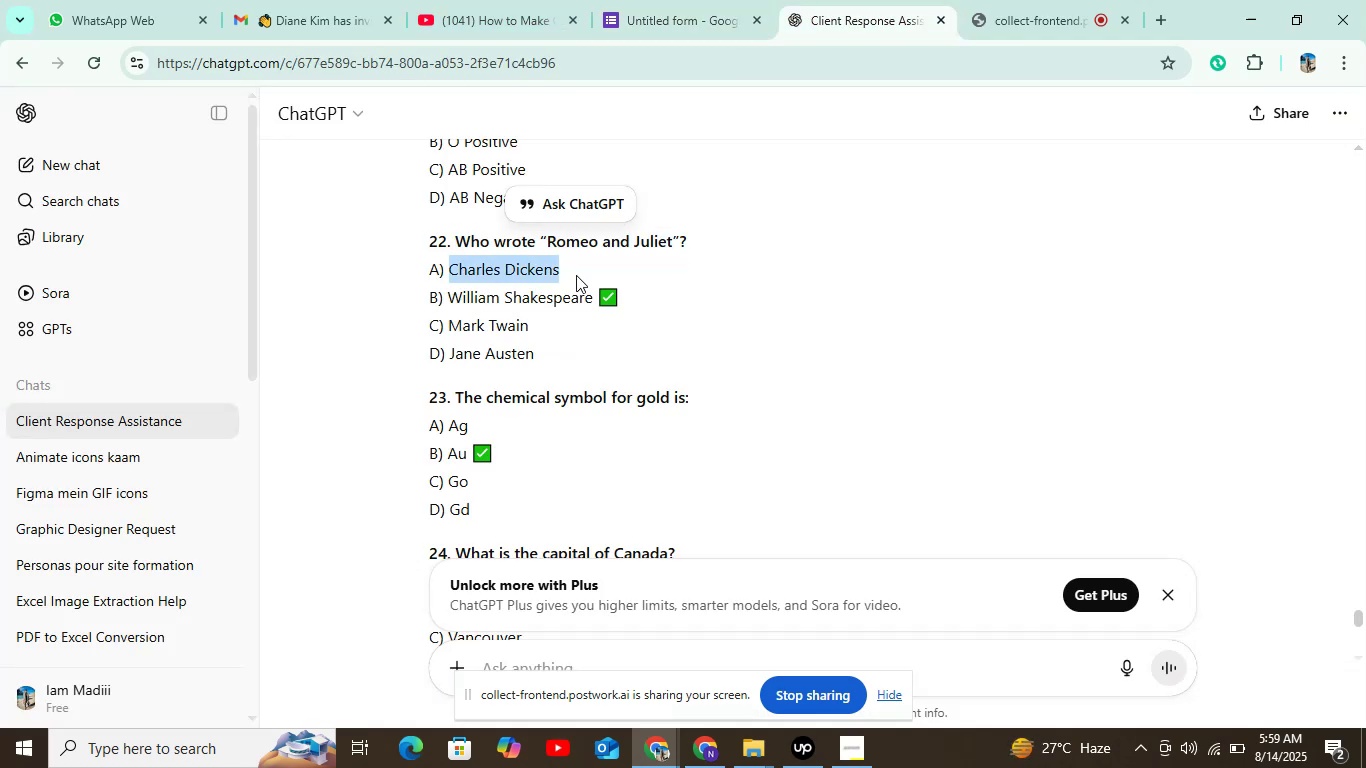 
key(Control+C)
 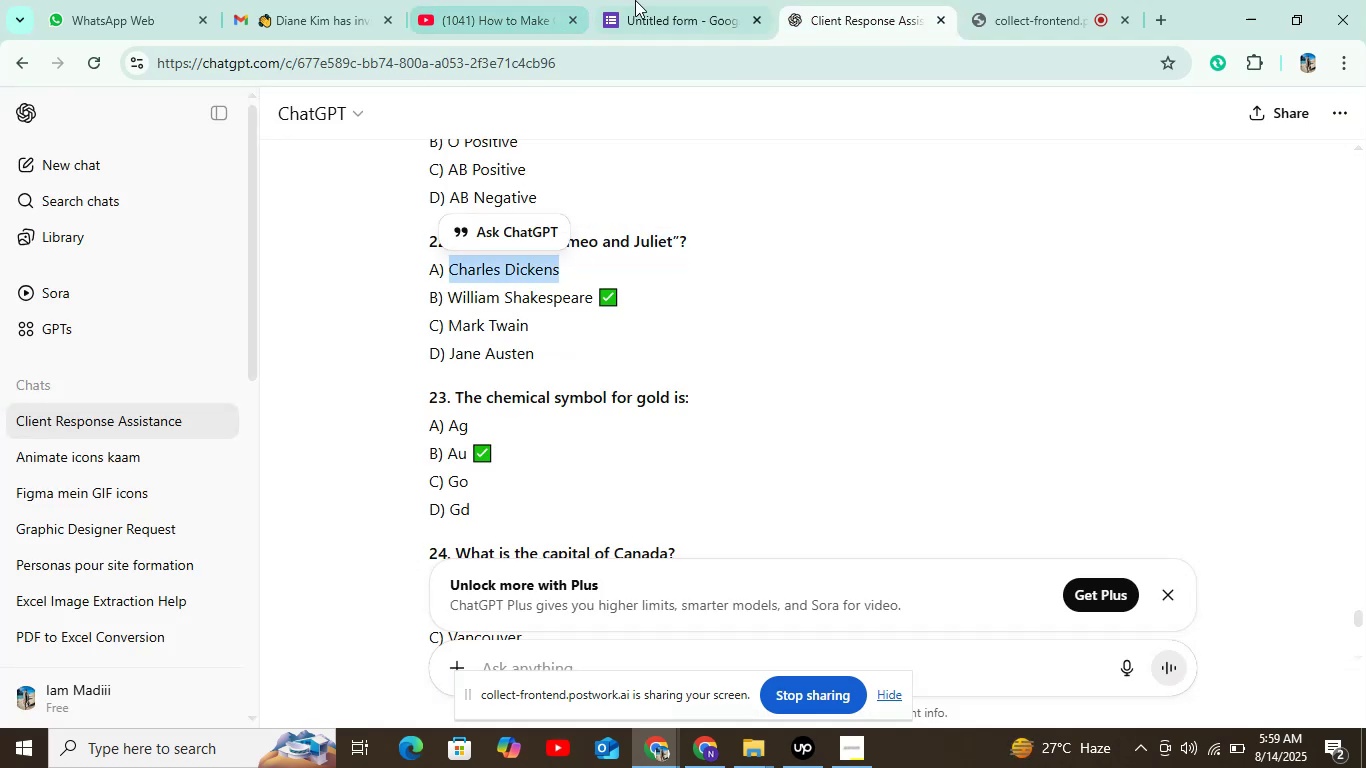 
left_click([638, 0])
 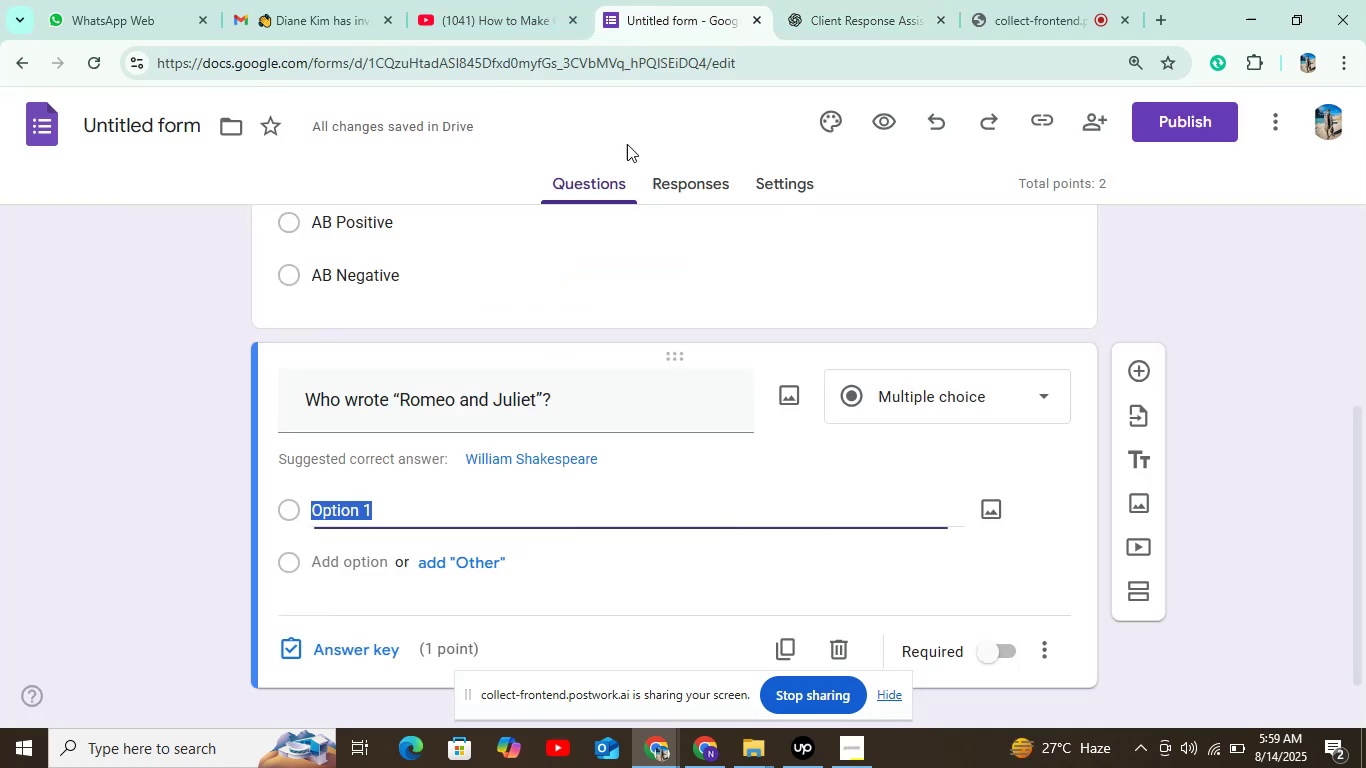 
key(Control+V)
 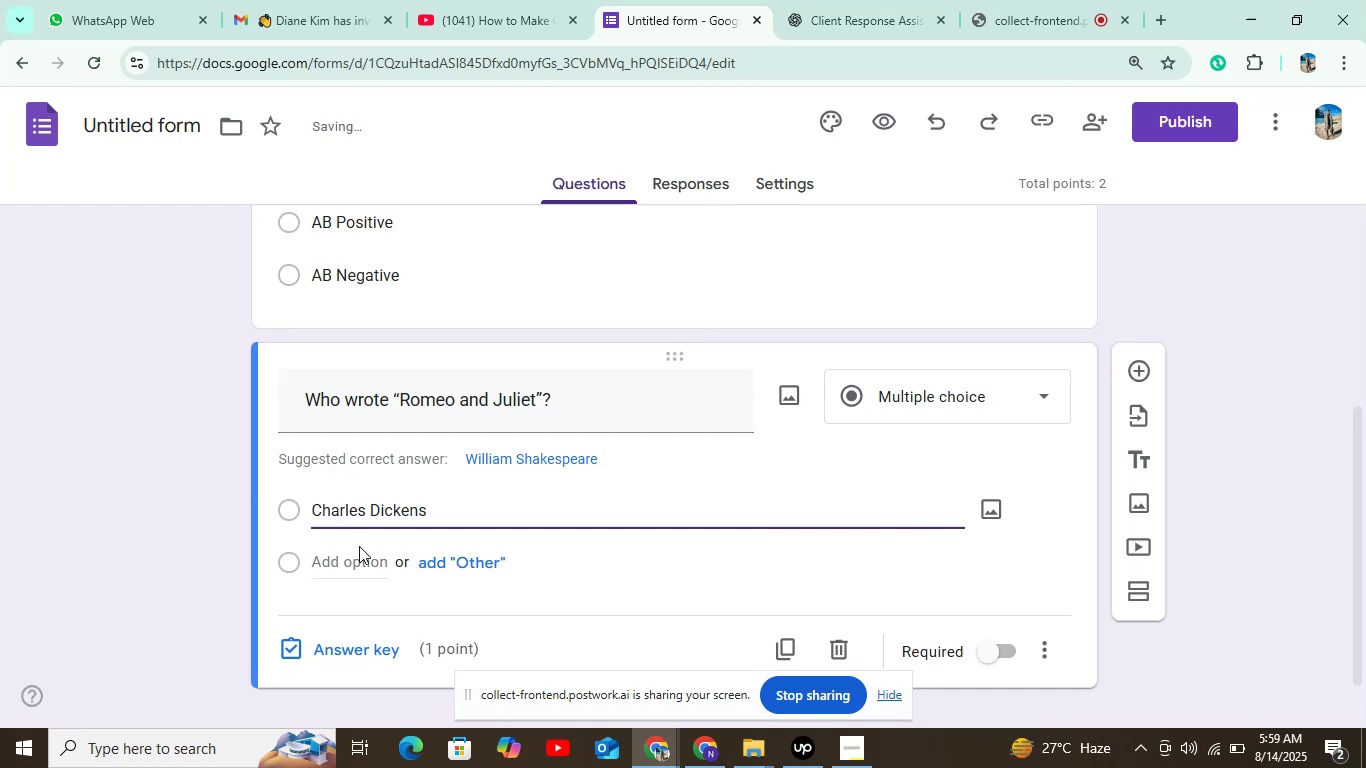 
left_click([359, 552])
 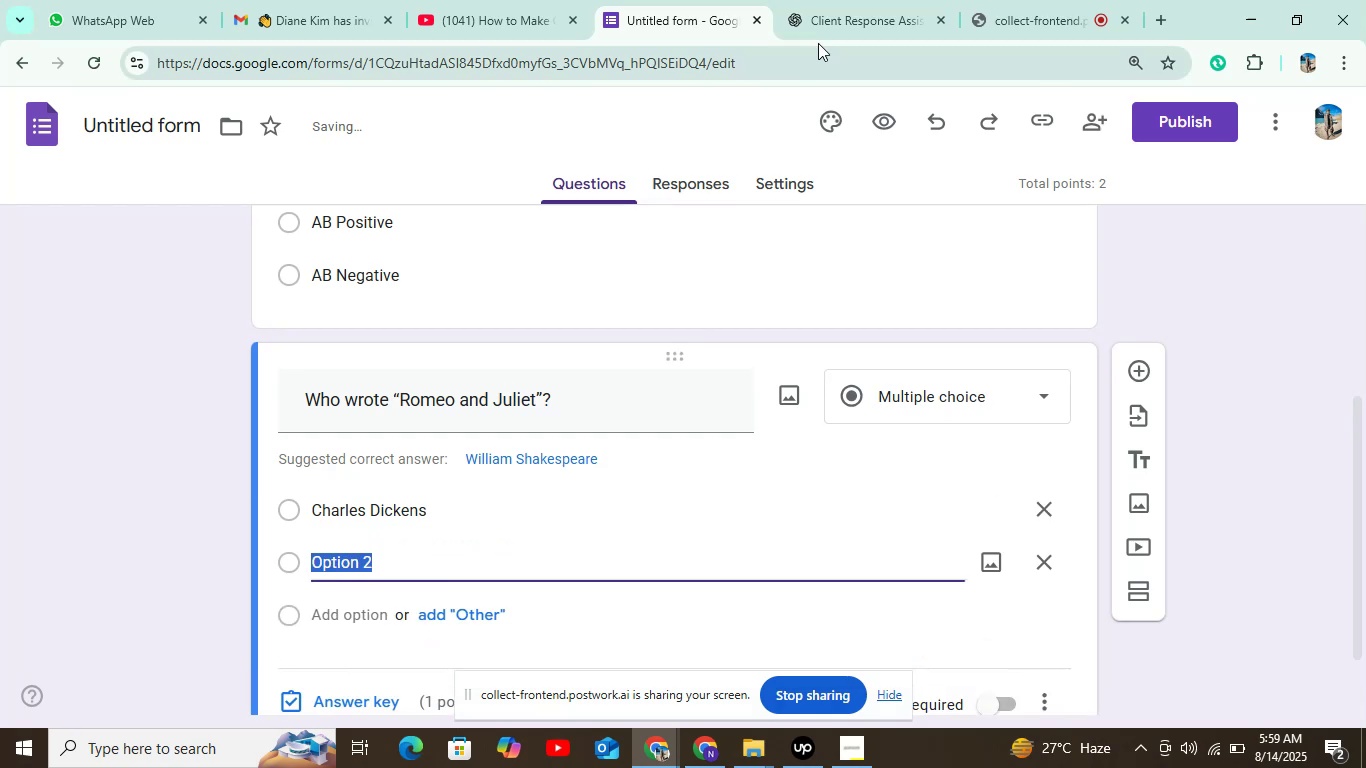 
left_click([851, 13])
 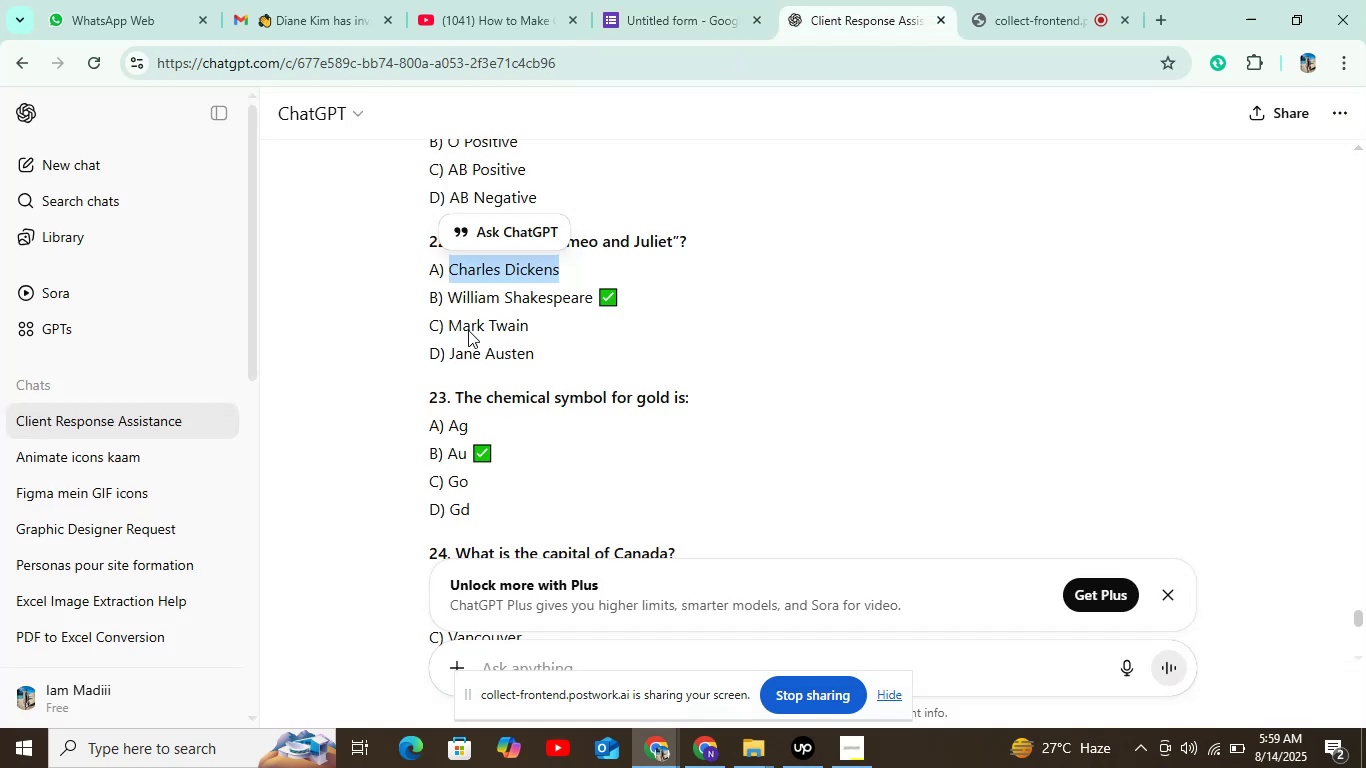 
left_click_drag(start_coordinate=[450, 296], to_coordinate=[590, 295])
 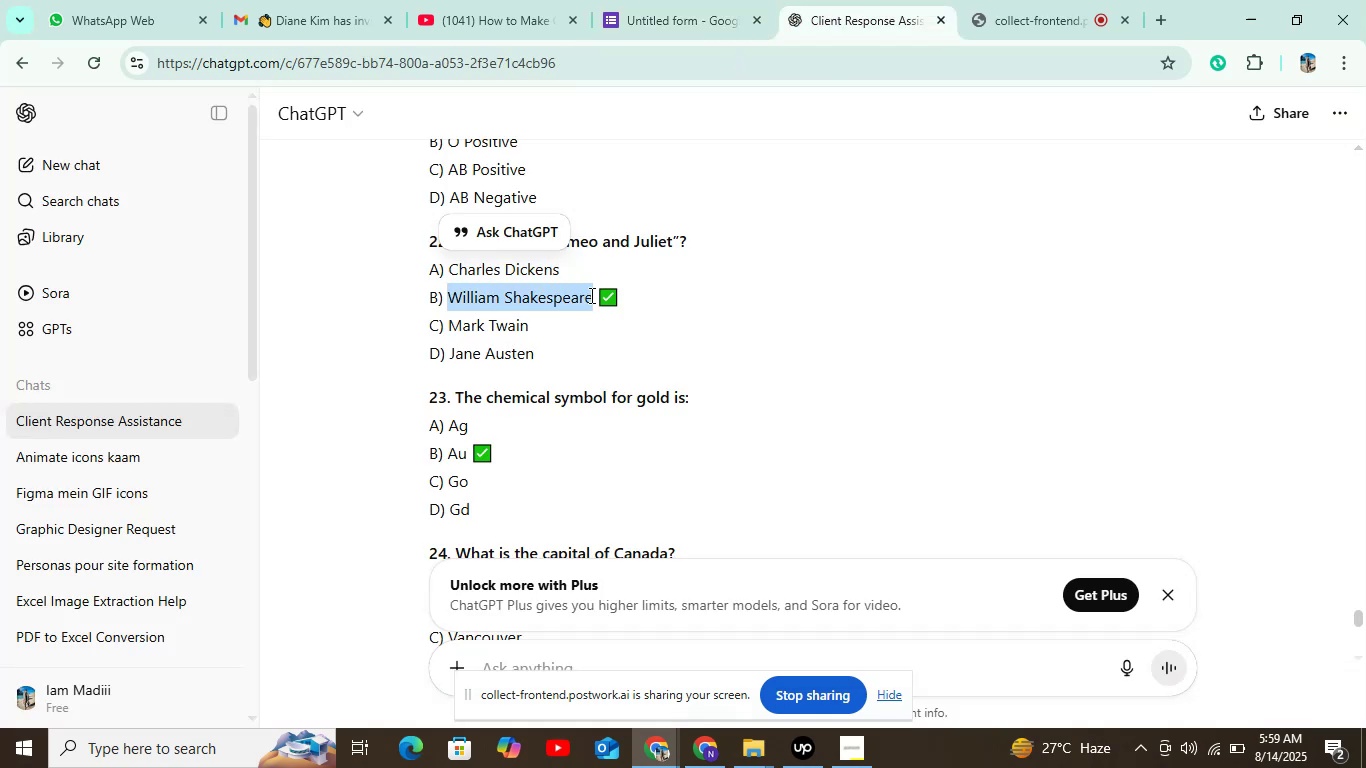 
key(Control+C)
 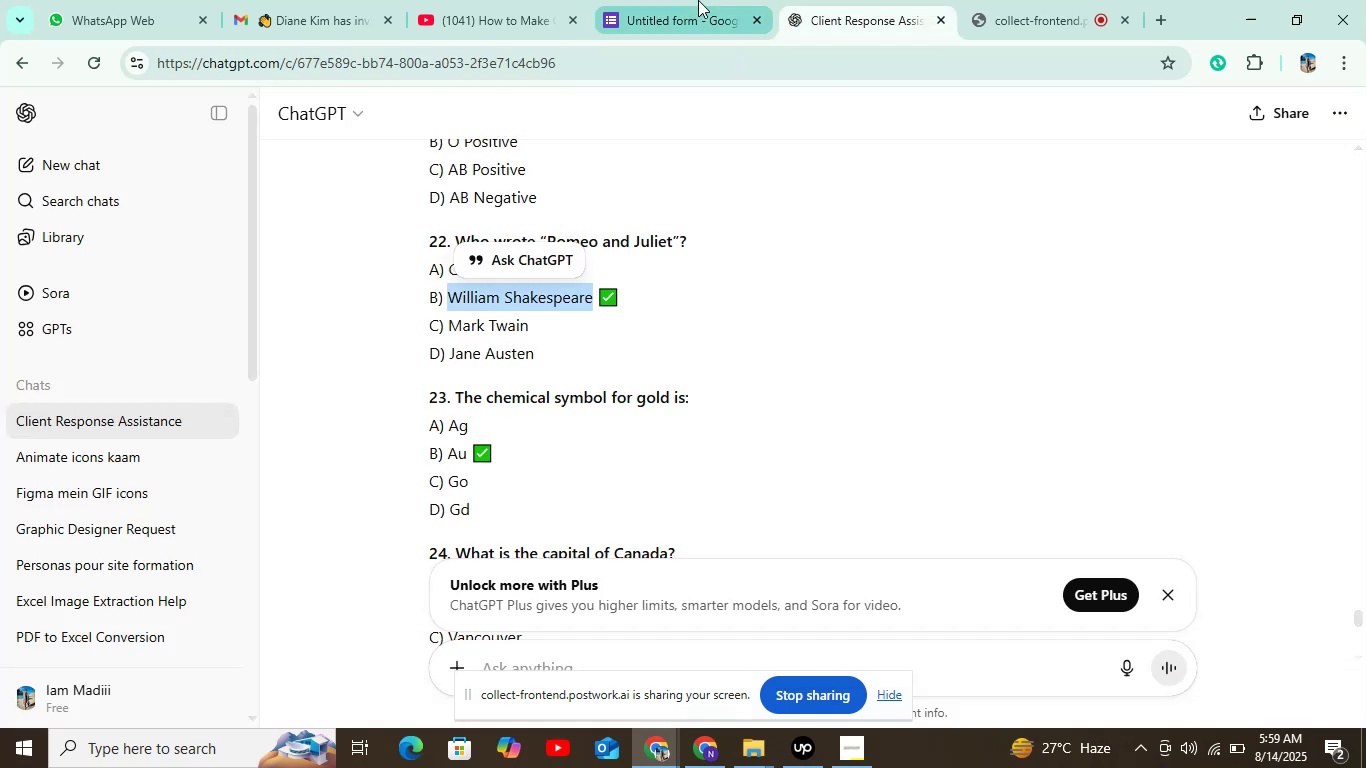 
left_click([701, 0])
 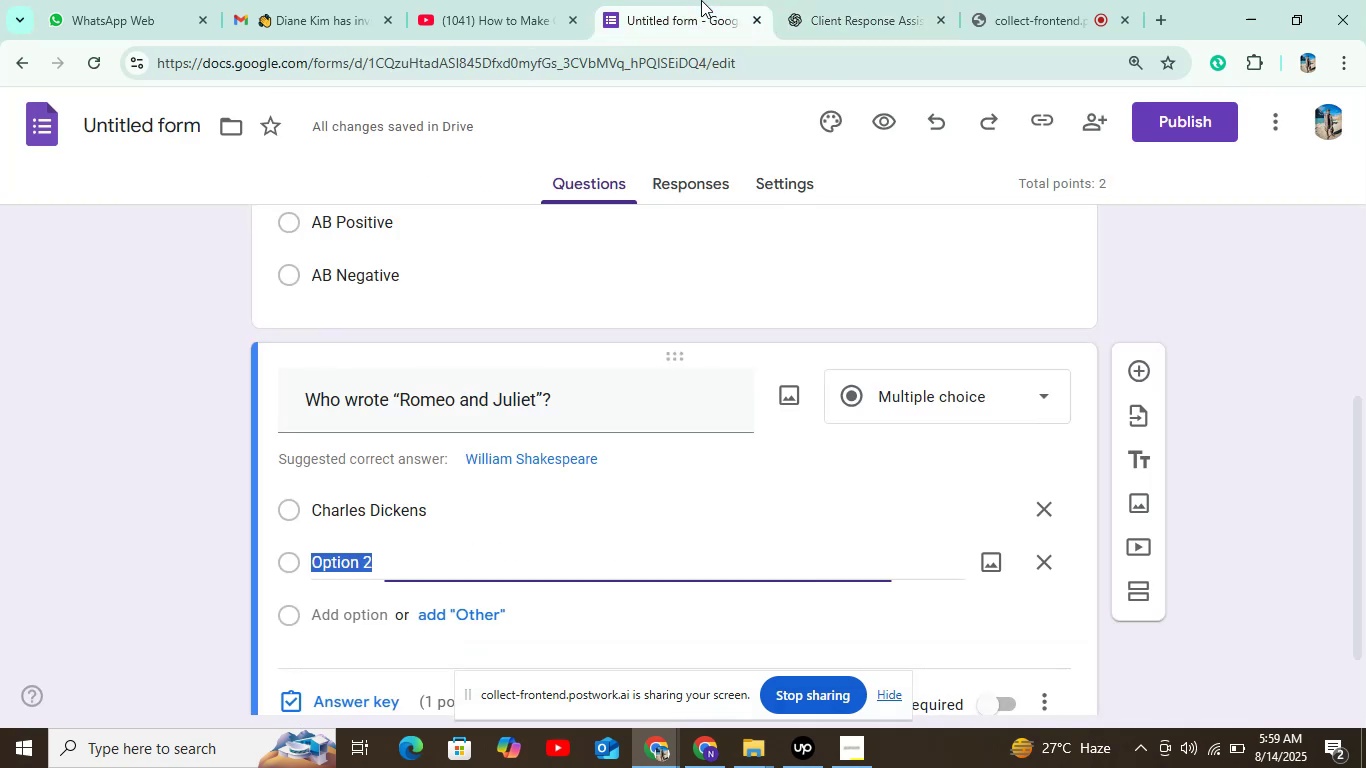 
key(Control+V)
 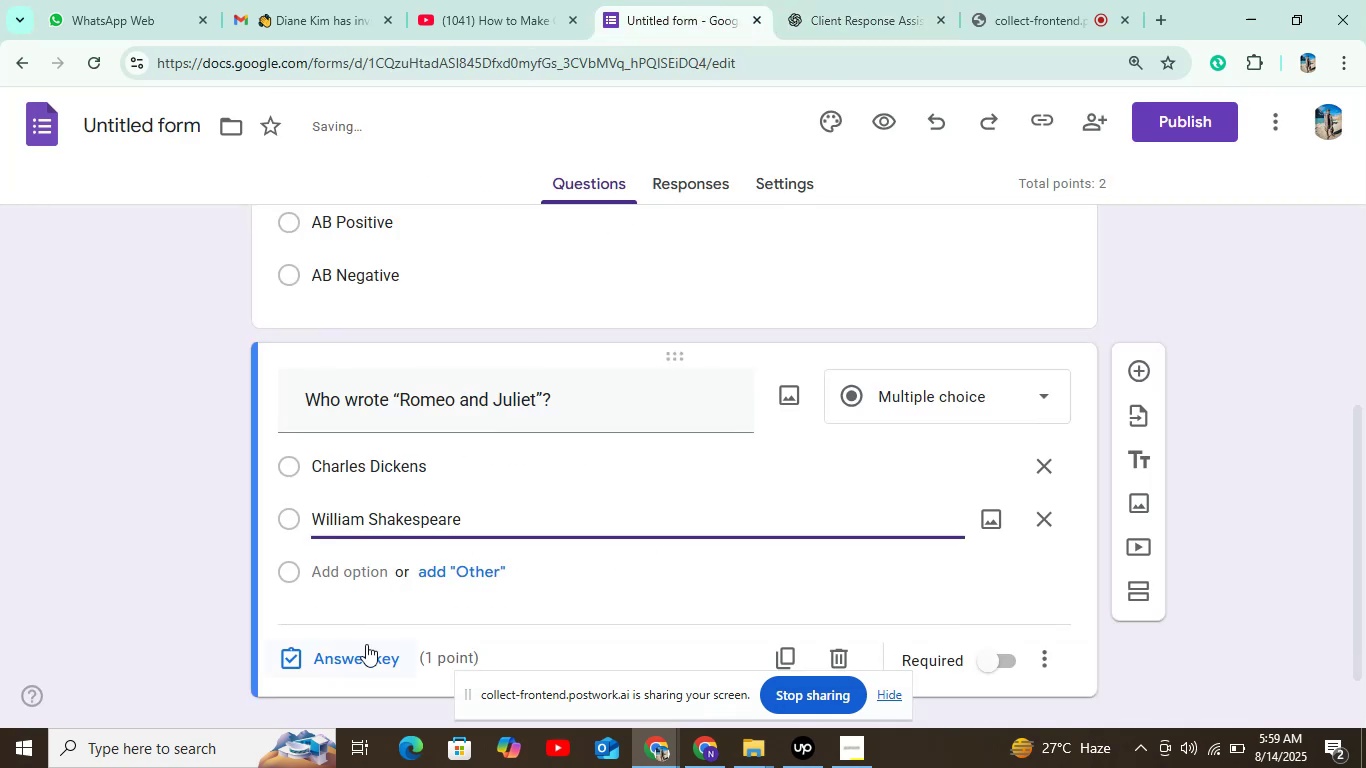 
left_click([380, 572])
 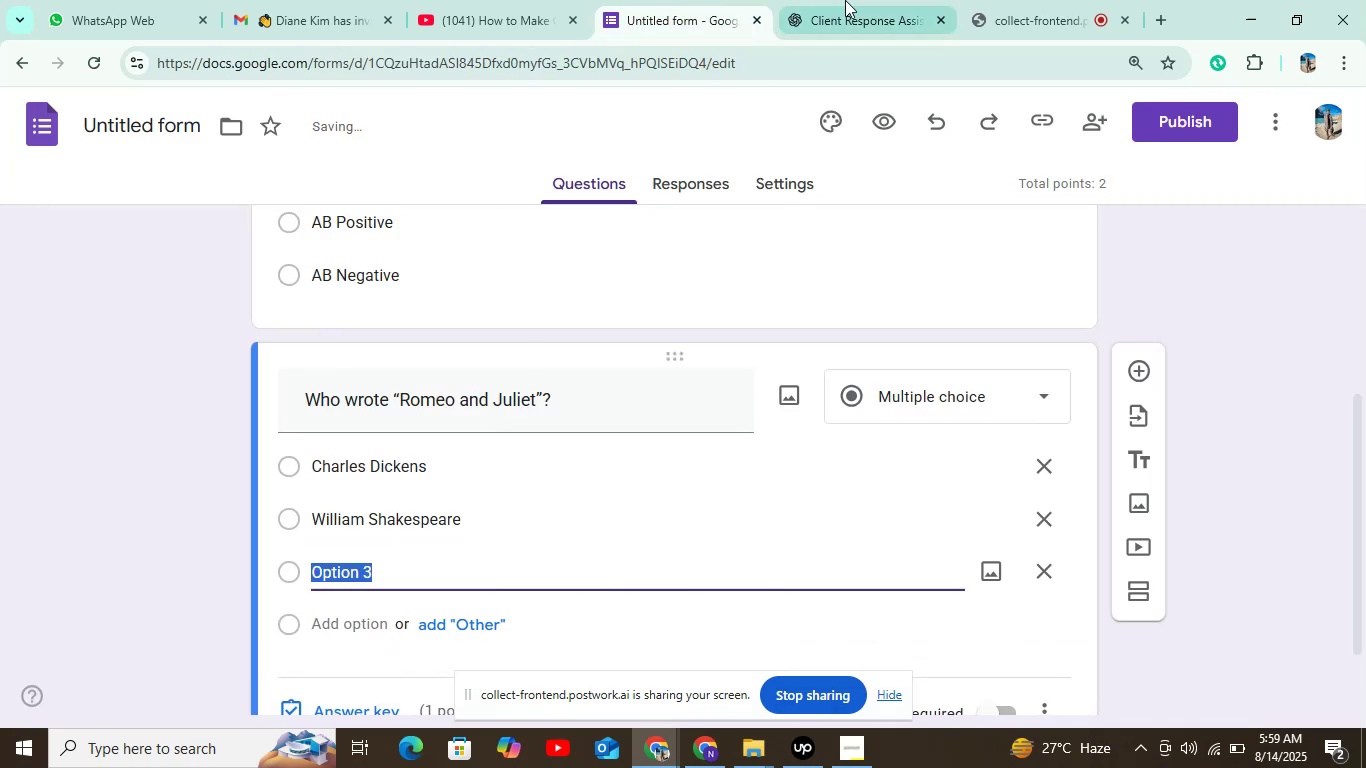 
left_click([860, 0])
 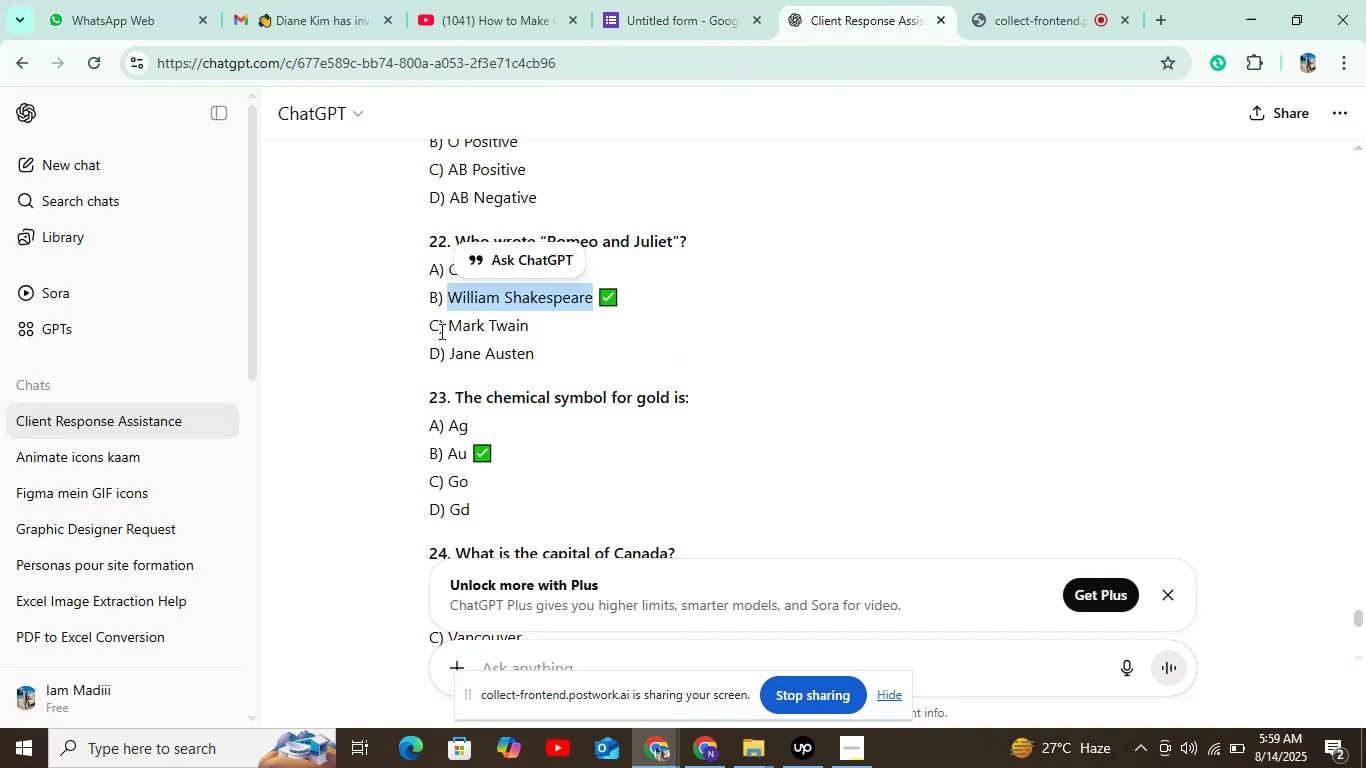 
left_click_drag(start_coordinate=[449, 326], to_coordinate=[562, 326])
 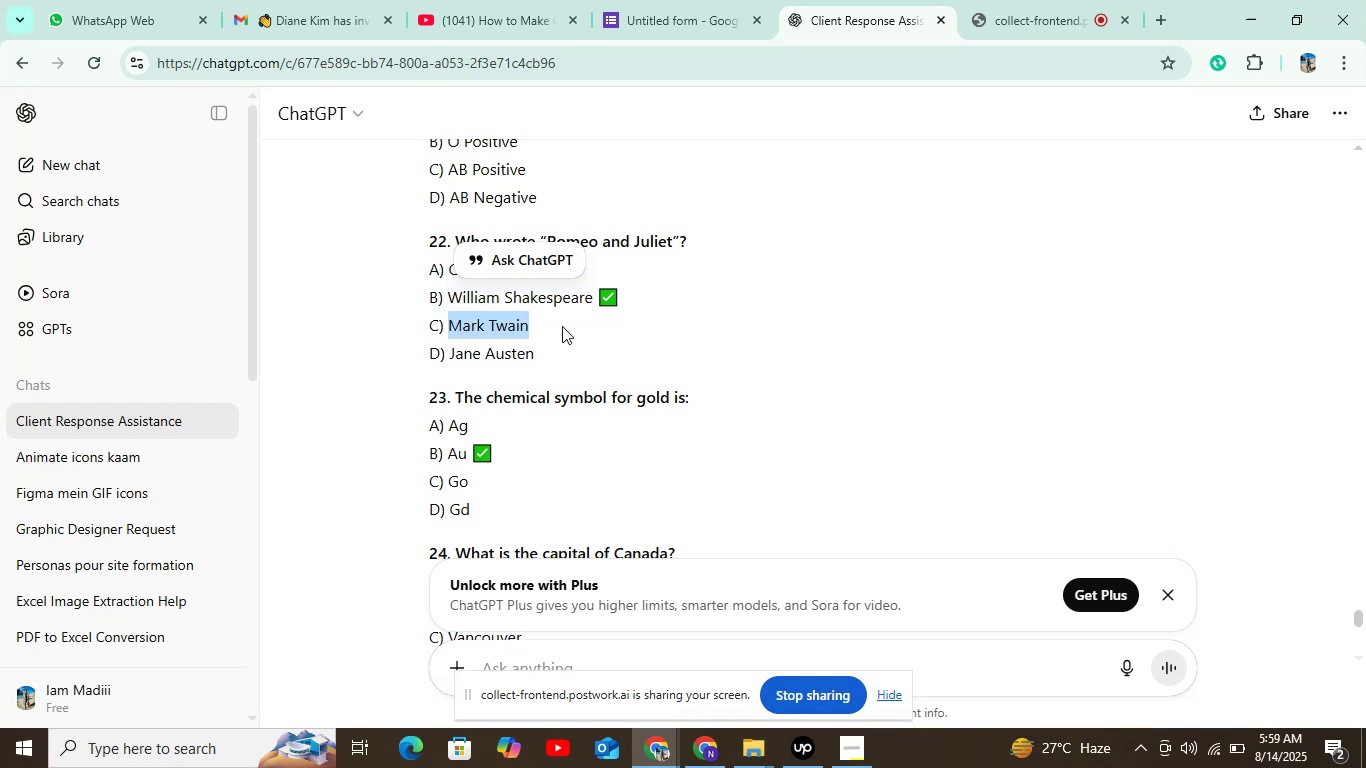 
key(Control+C)
 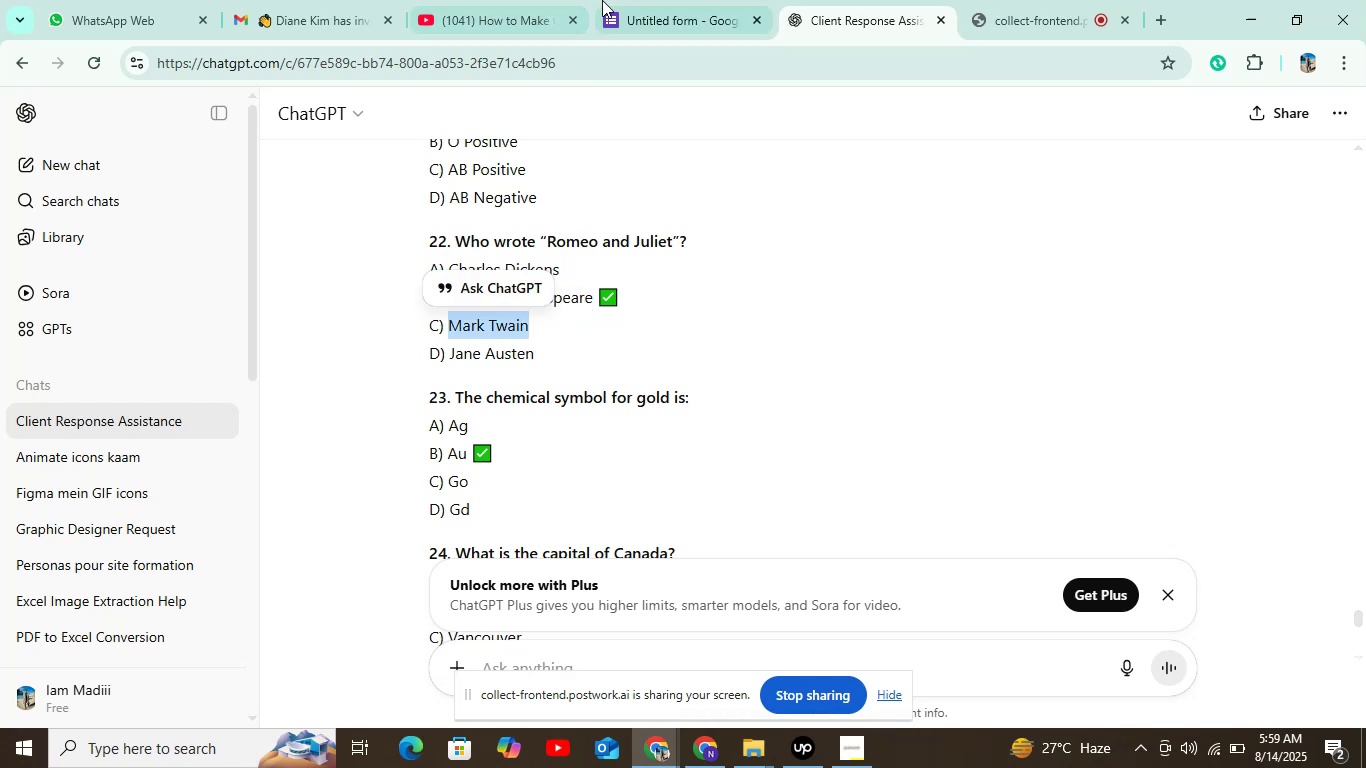 
left_click([630, 0])
 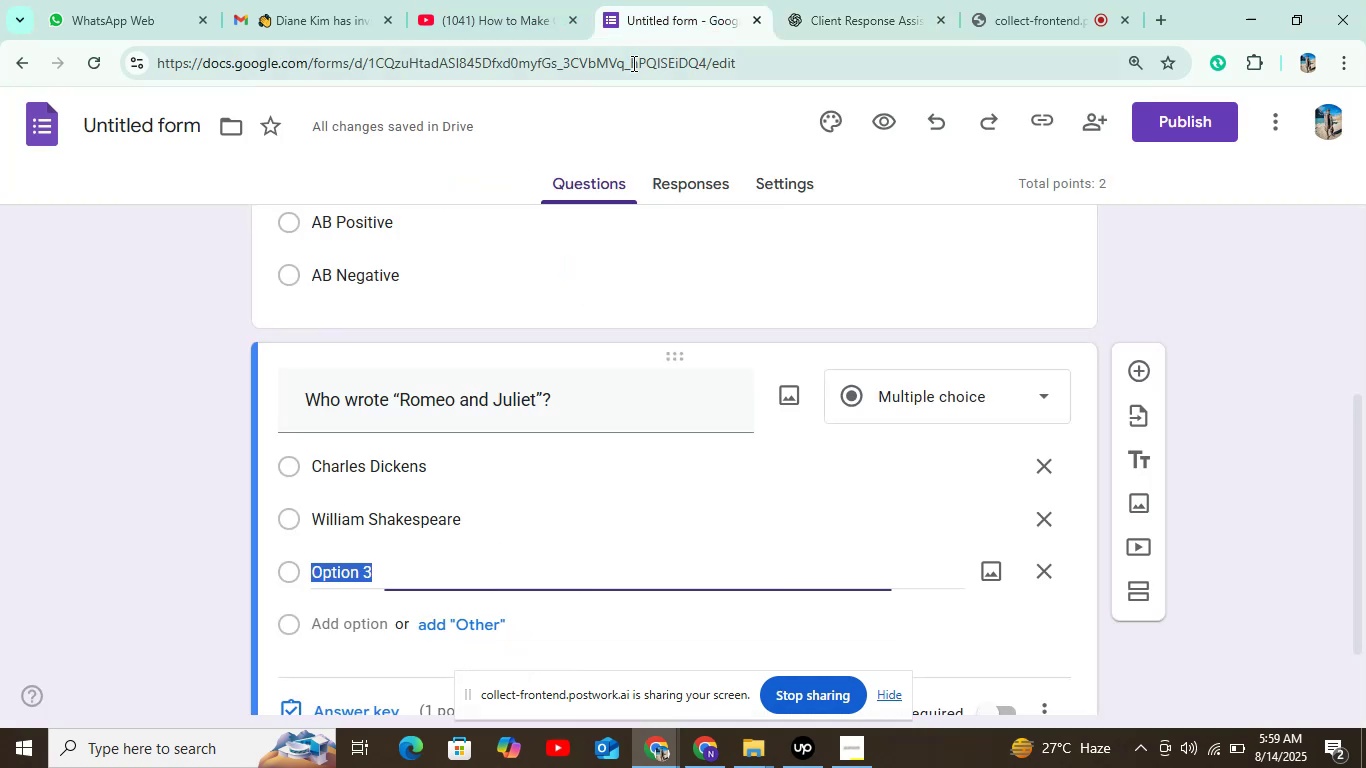 
key(Control+V)
 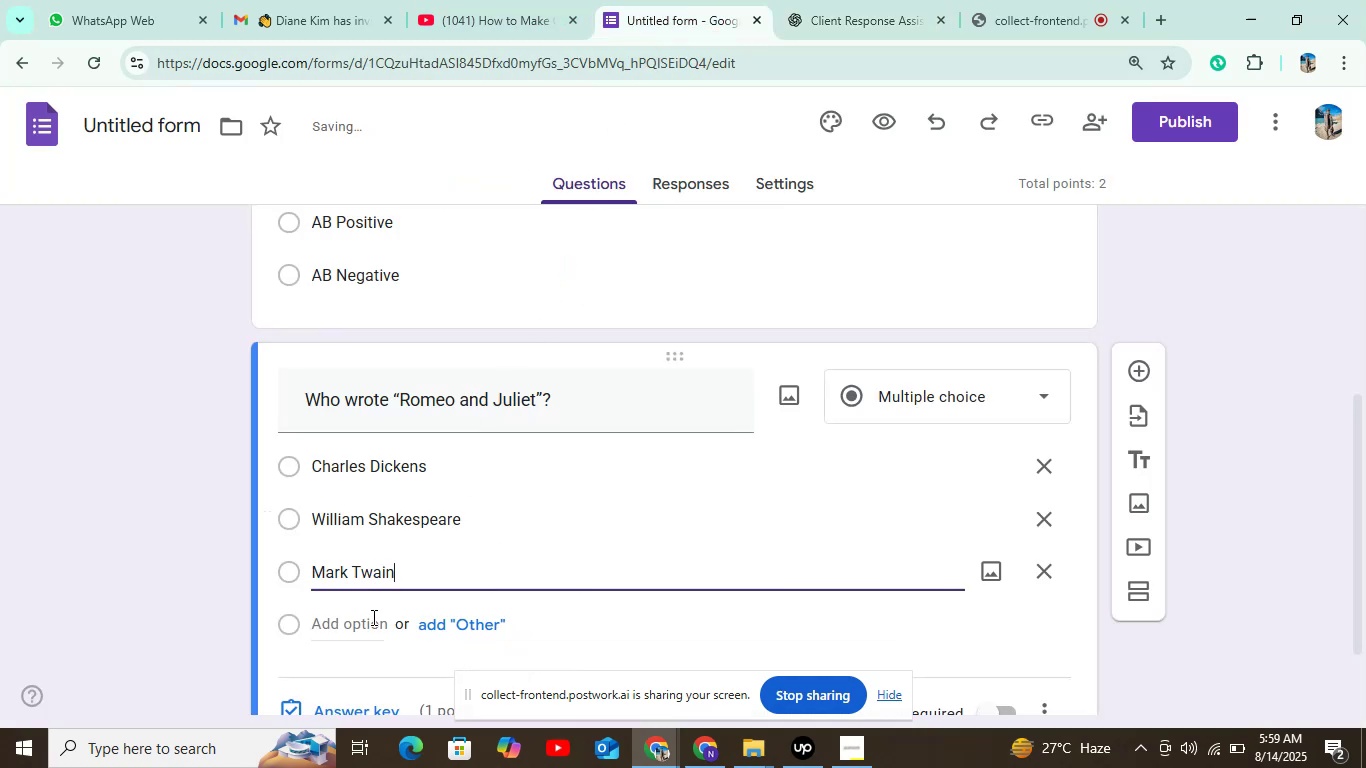 
left_click([372, 617])
 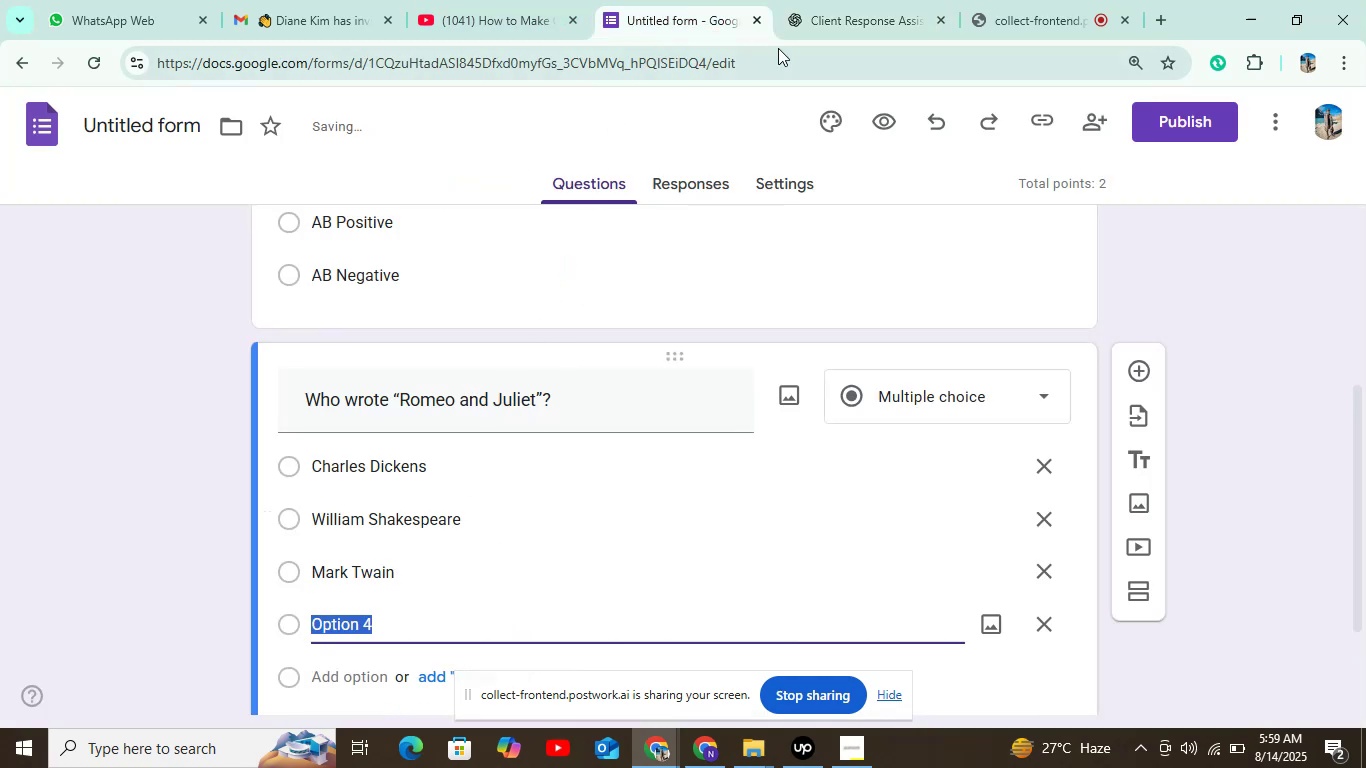 
left_click([831, 0])
 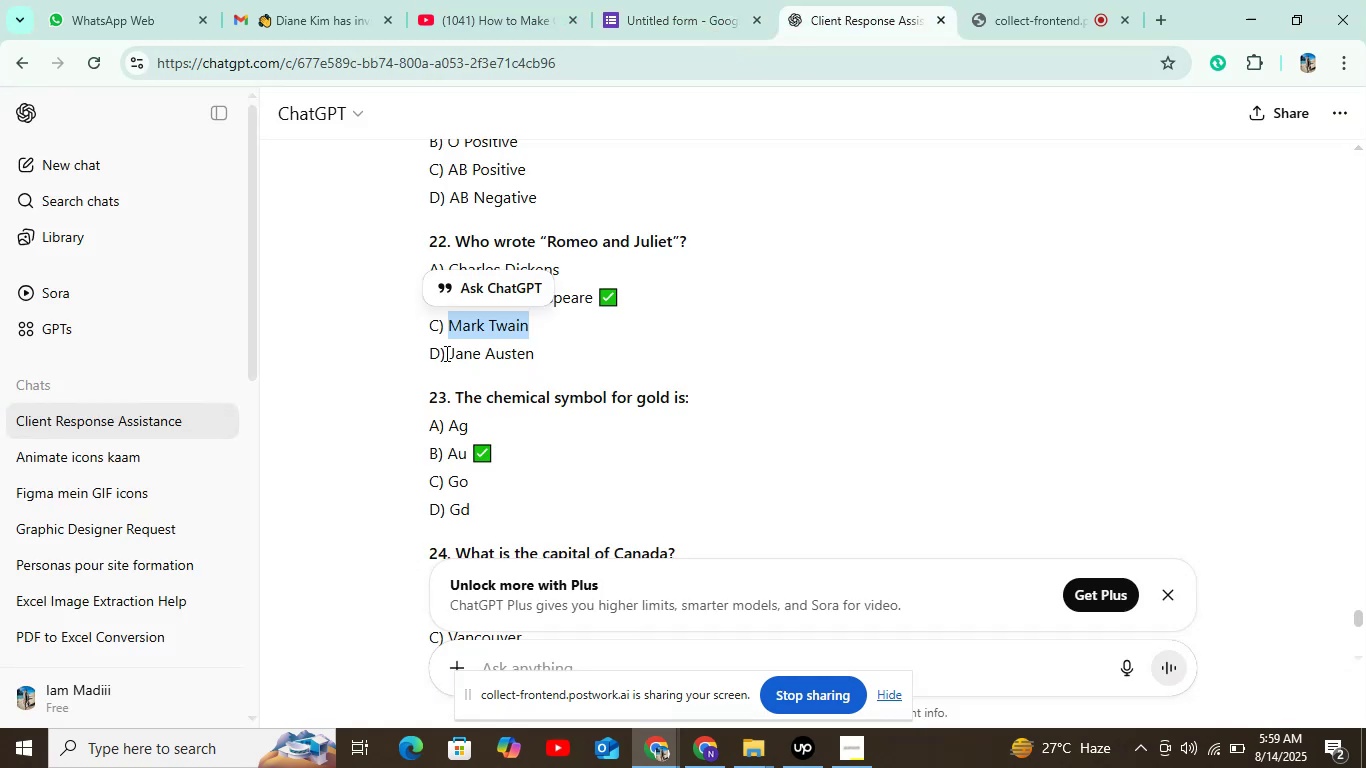 
left_click_drag(start_coordinate=[452, 349], to_coordinate=[619, 364])
 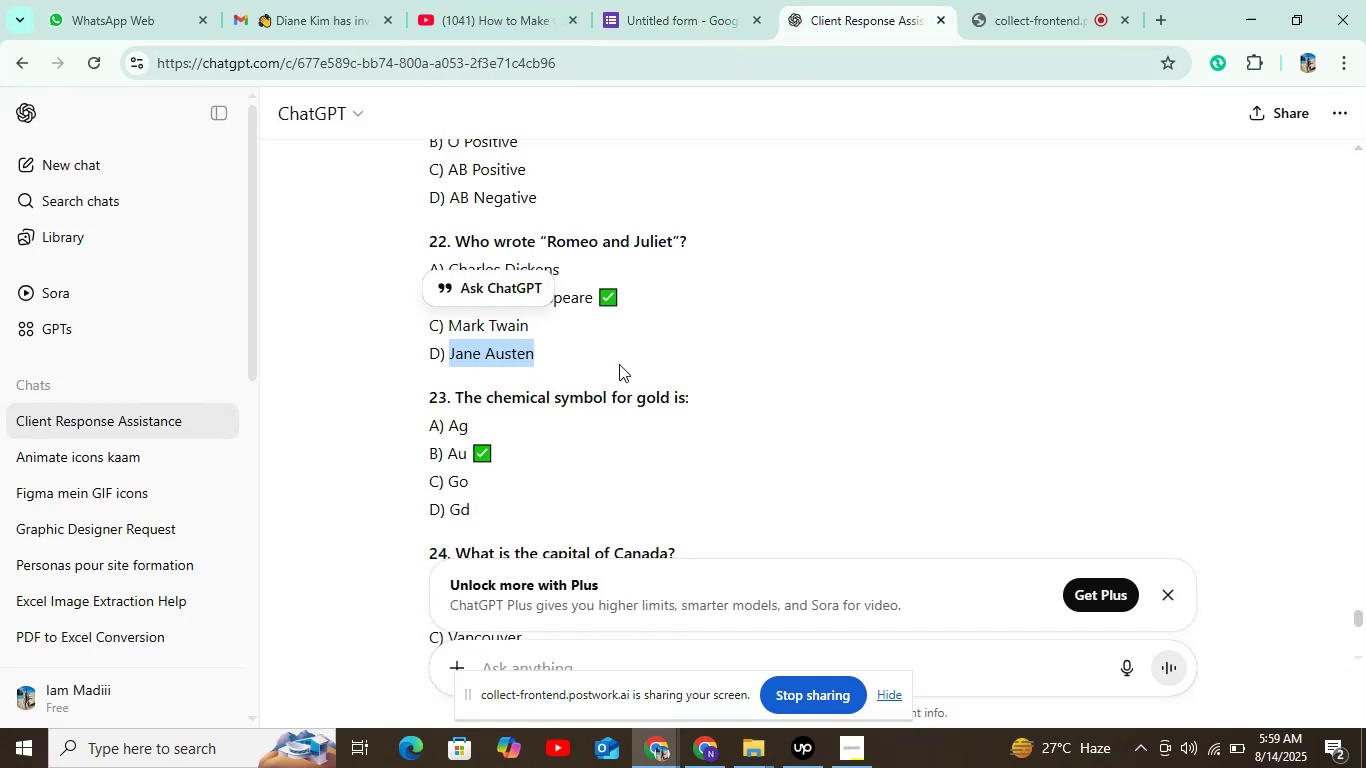 
key(Control+C)
 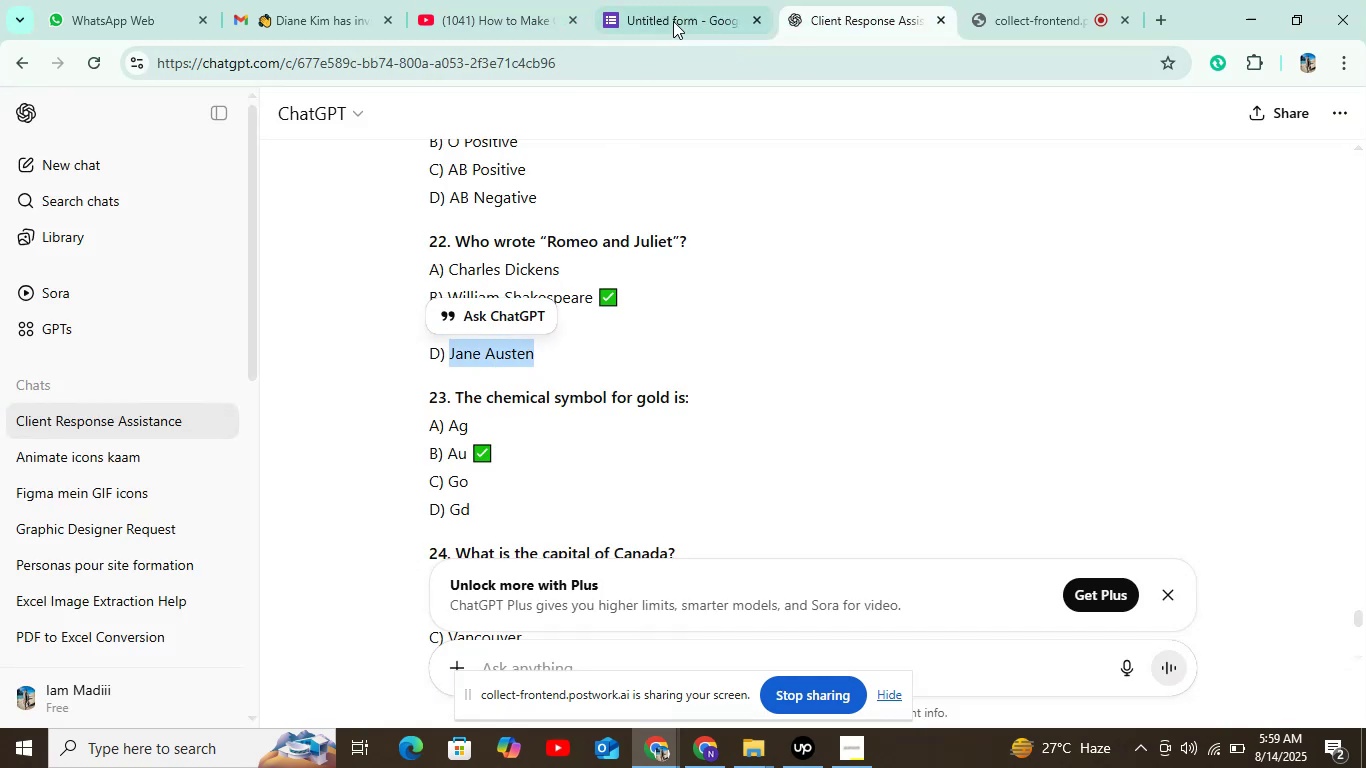 
left_click([673, 21])
 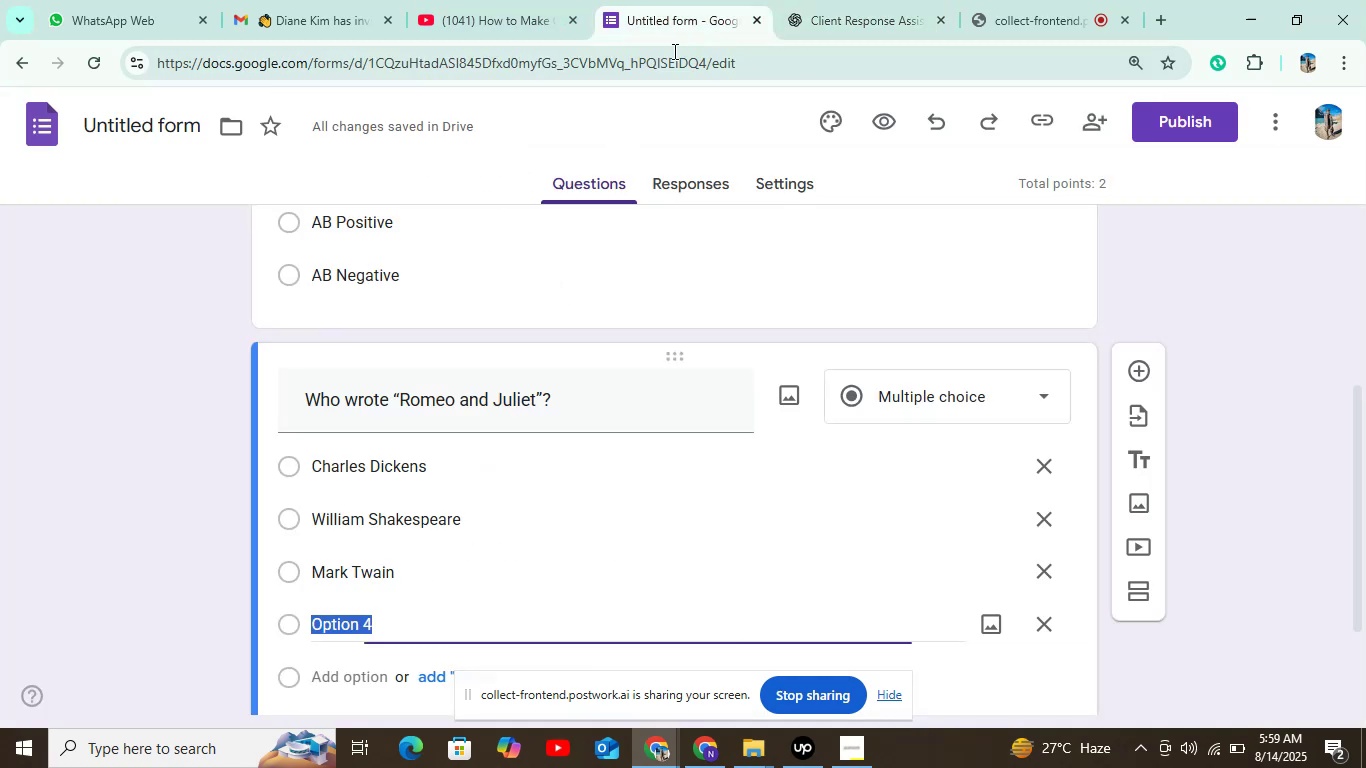 
key(Control+V)
 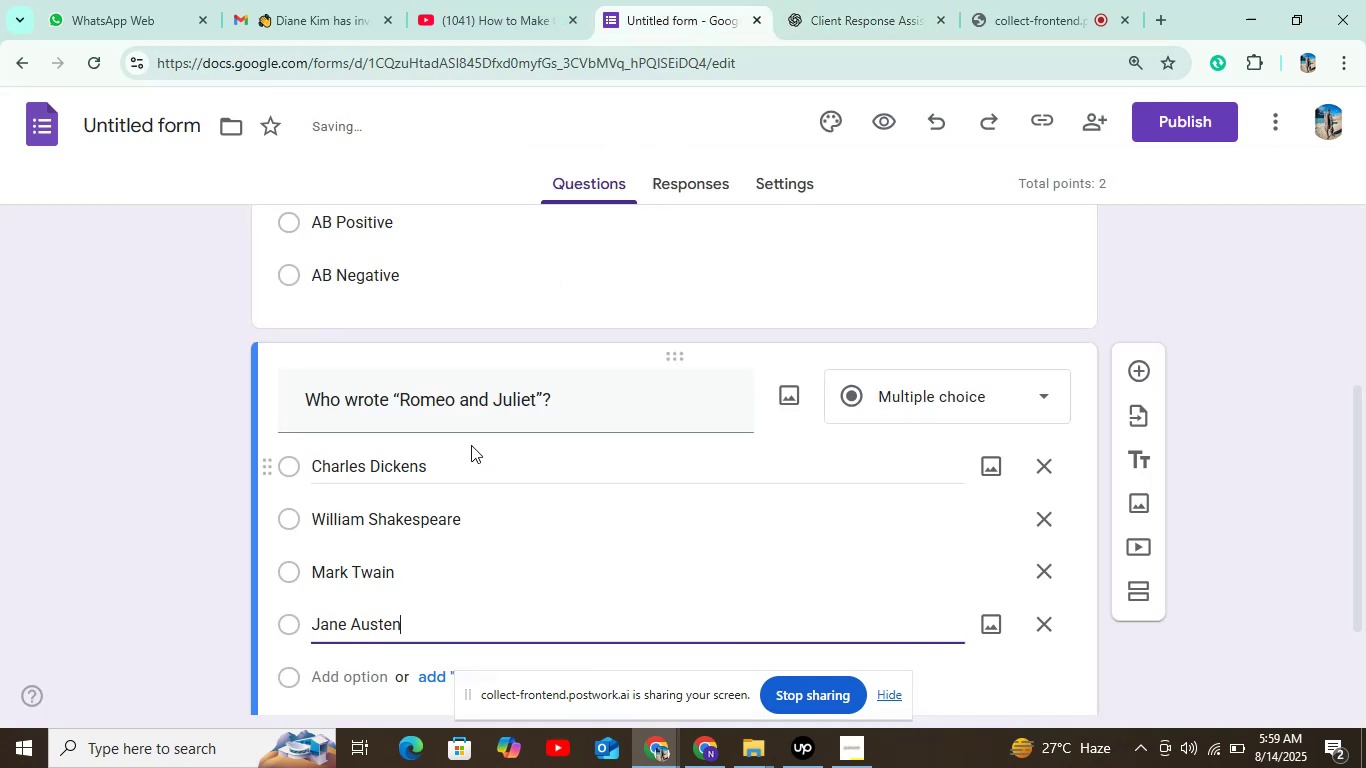 
scroll: coordinate [471, 445], scroll_direction: down, amount: 3.0
 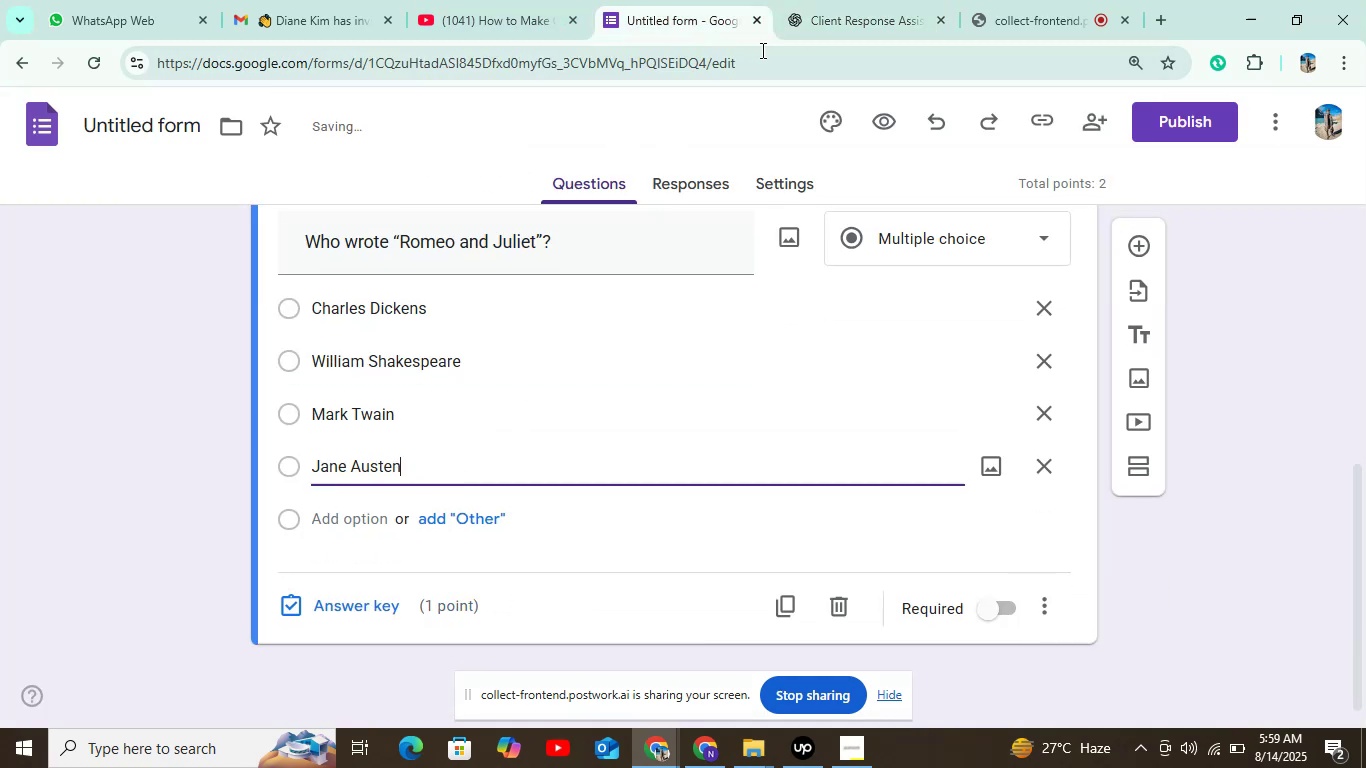 
left_click([839, 0])
 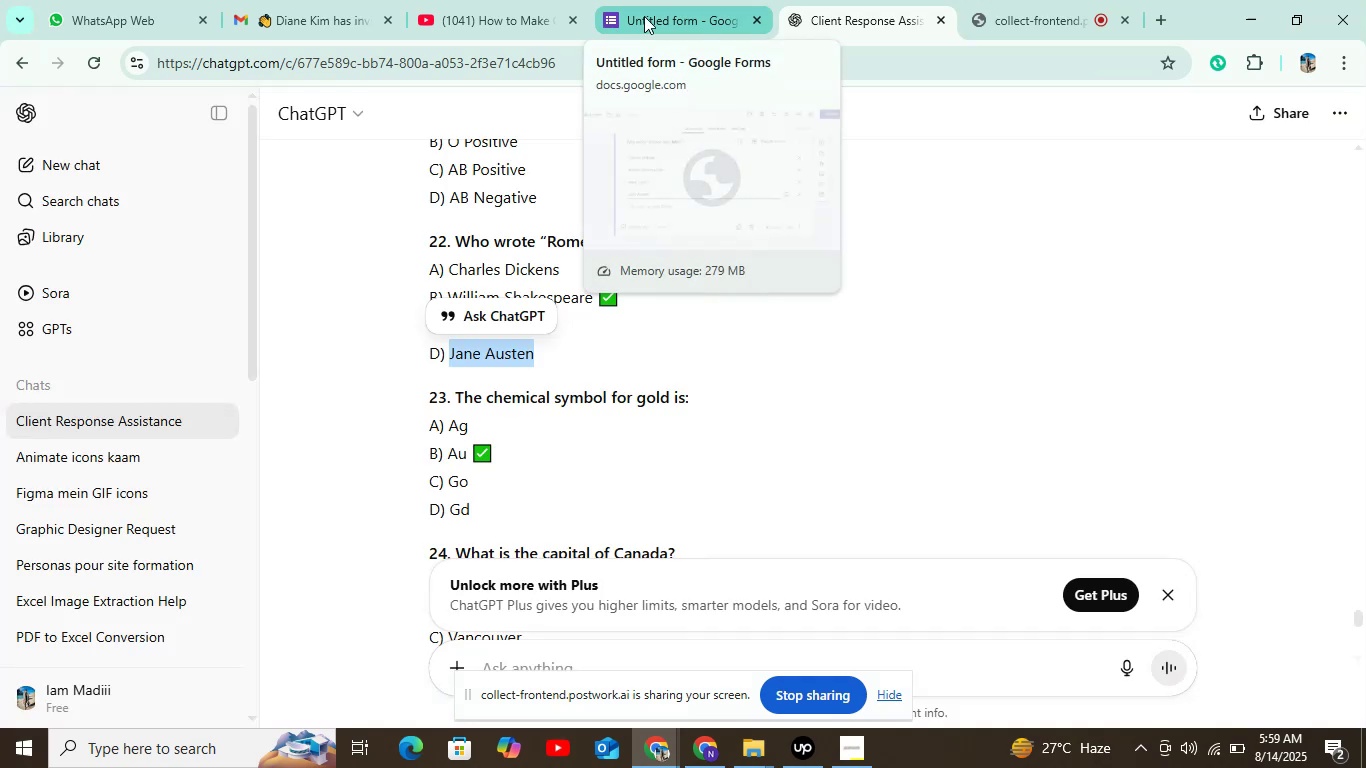 
left_click([644, 16])
 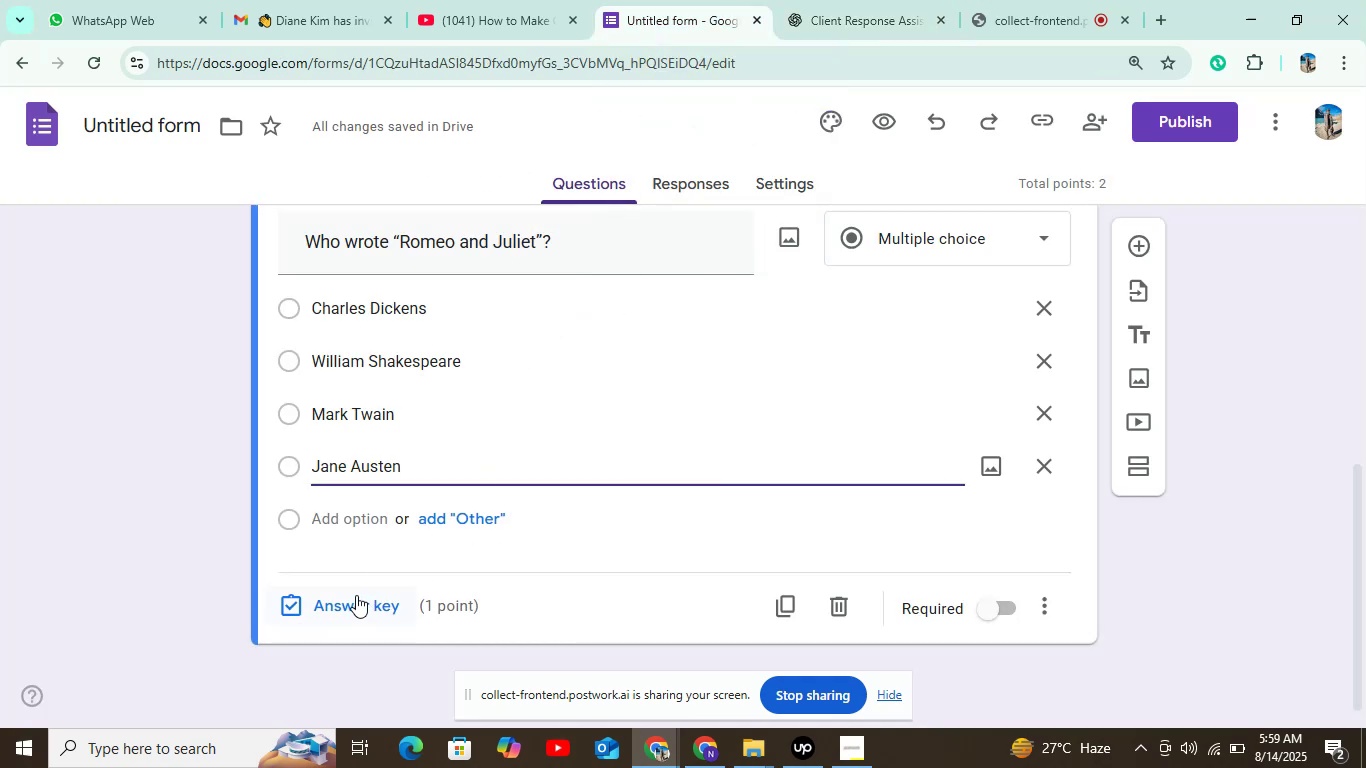 
left_click([356, 602])
 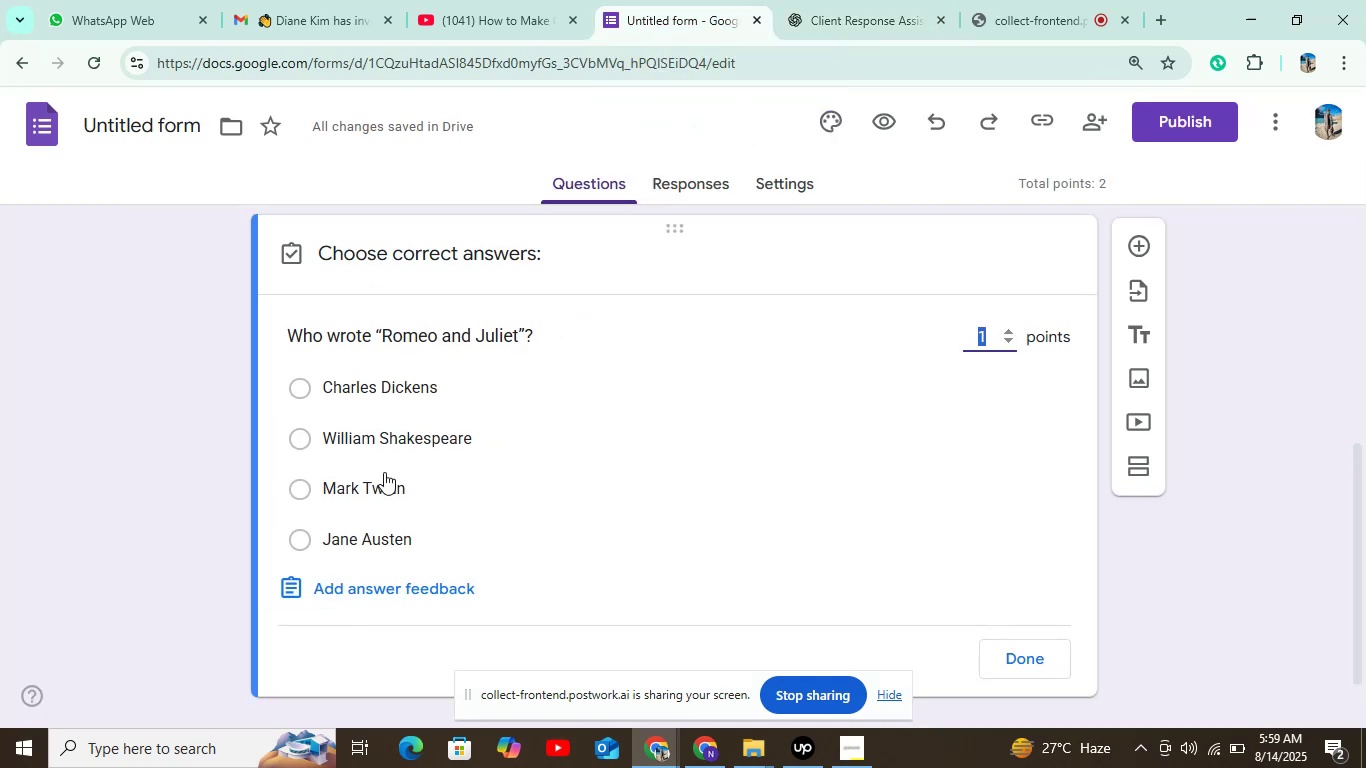 
left_click([402, 426])
 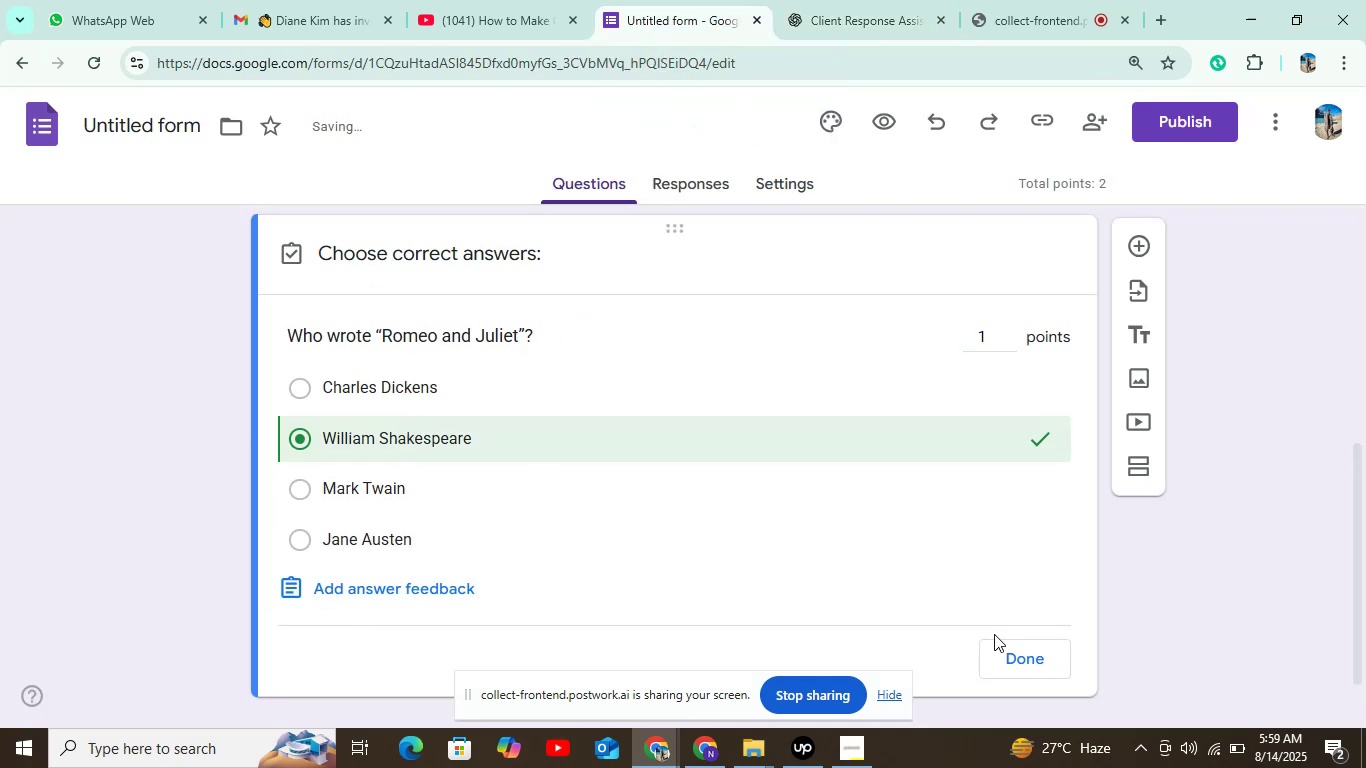 
left_click([1018, 671])
 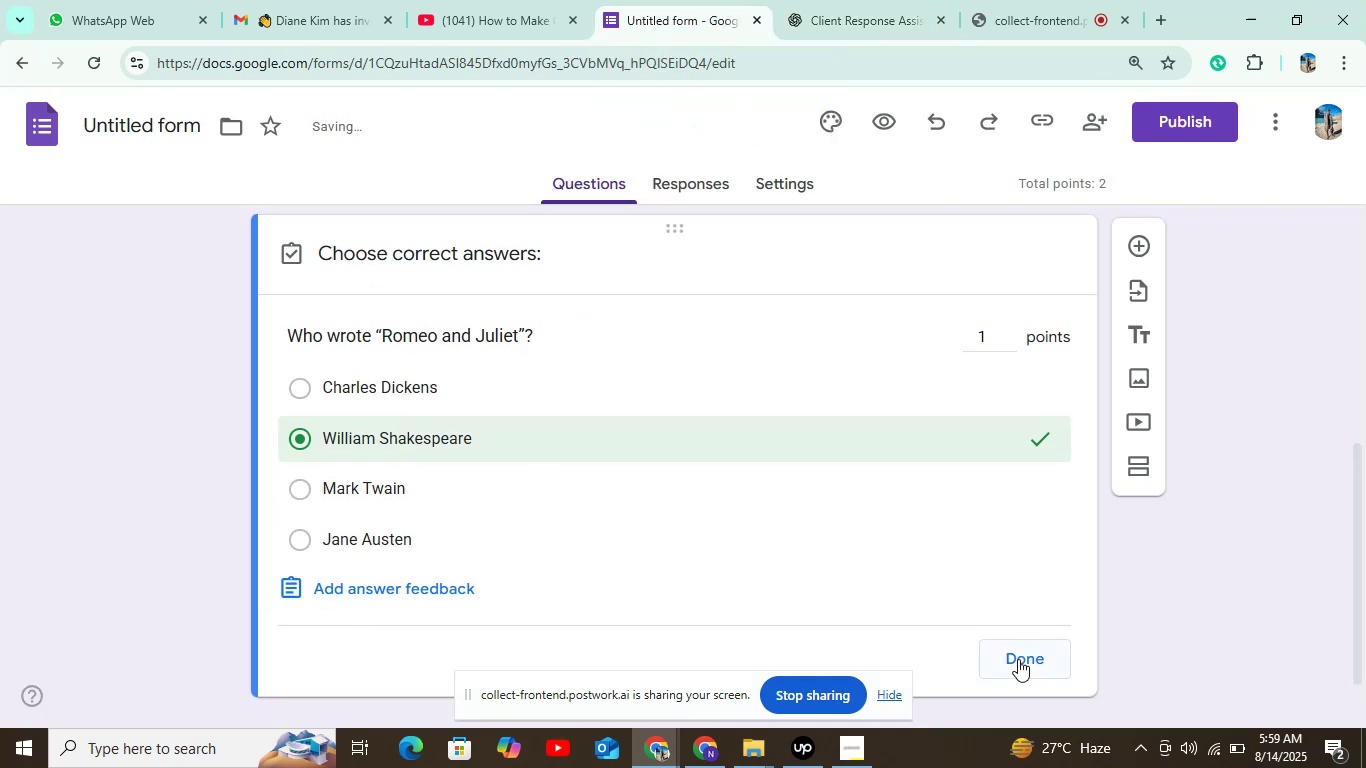 
left_click([1018, 659])
 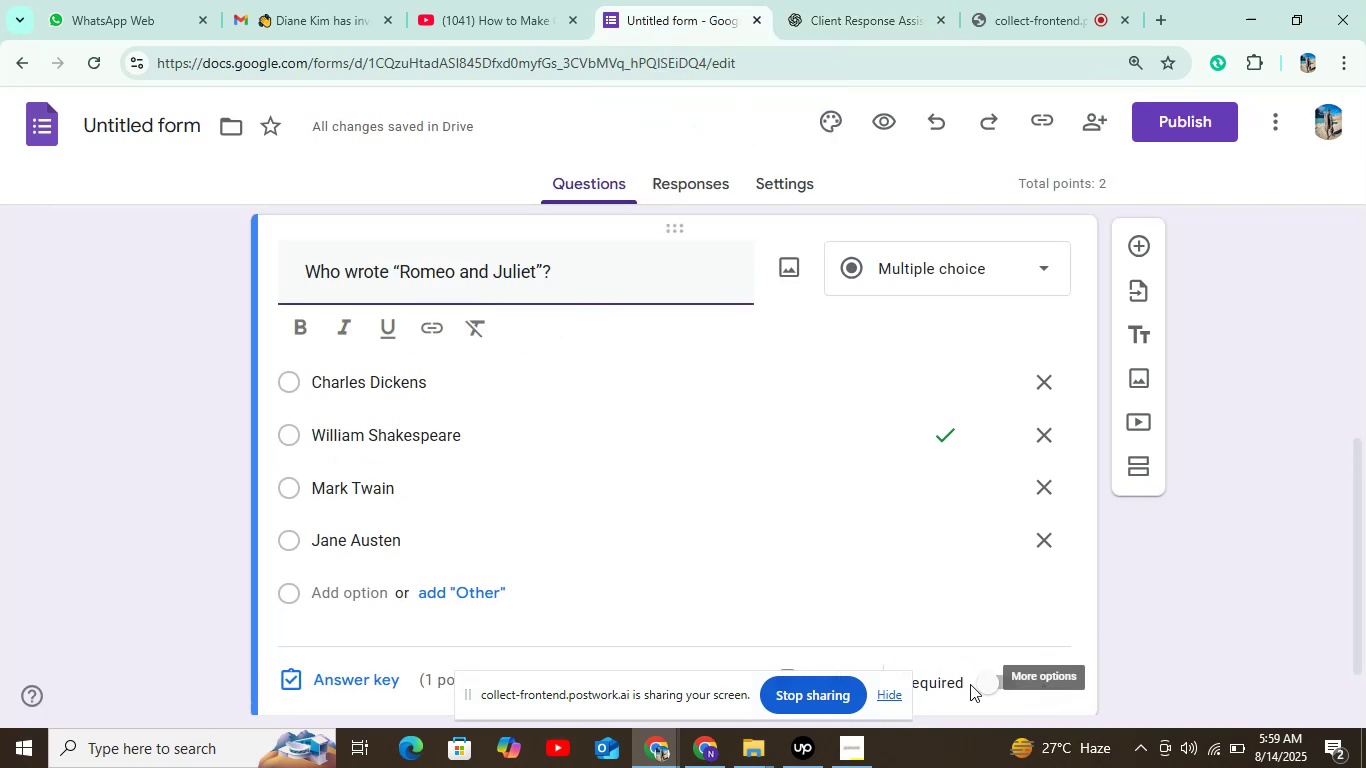 
left_click([986, 685])
 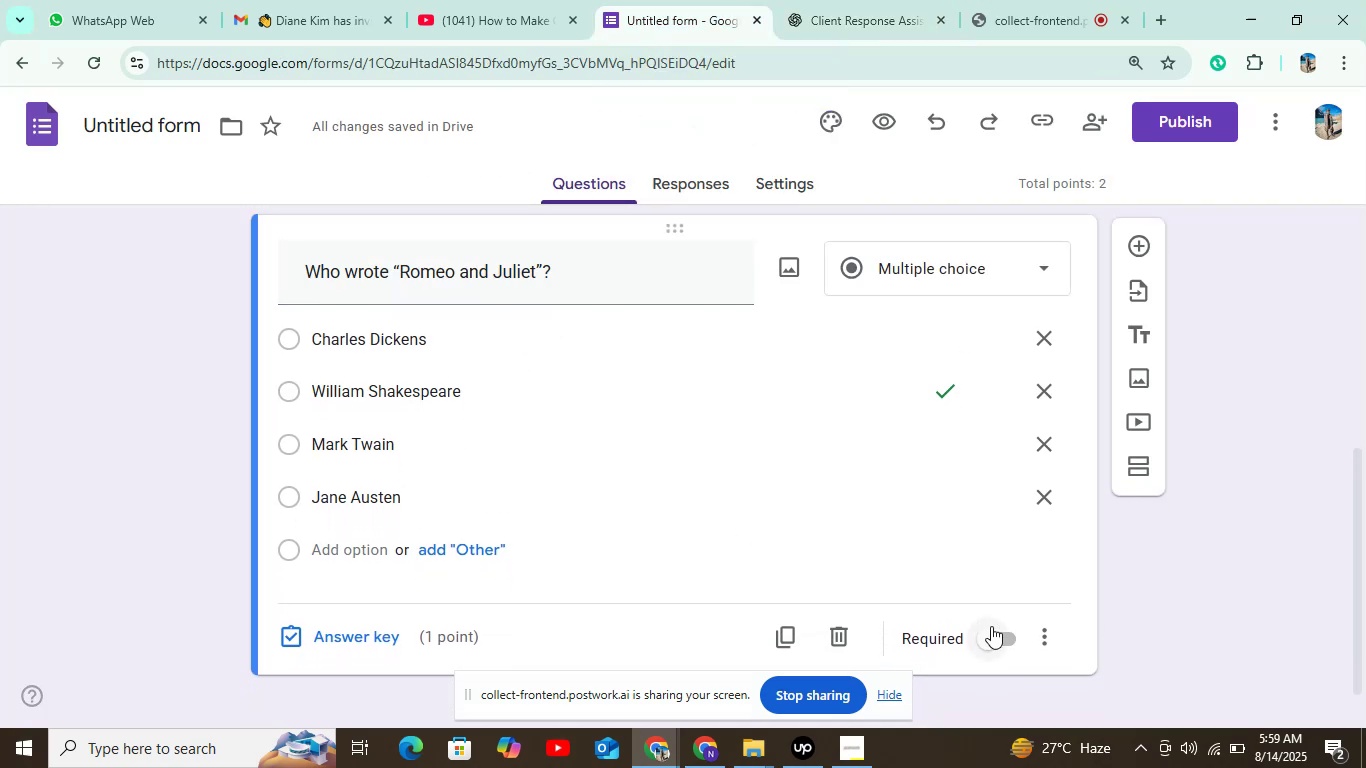 
left_click([991, 626])
 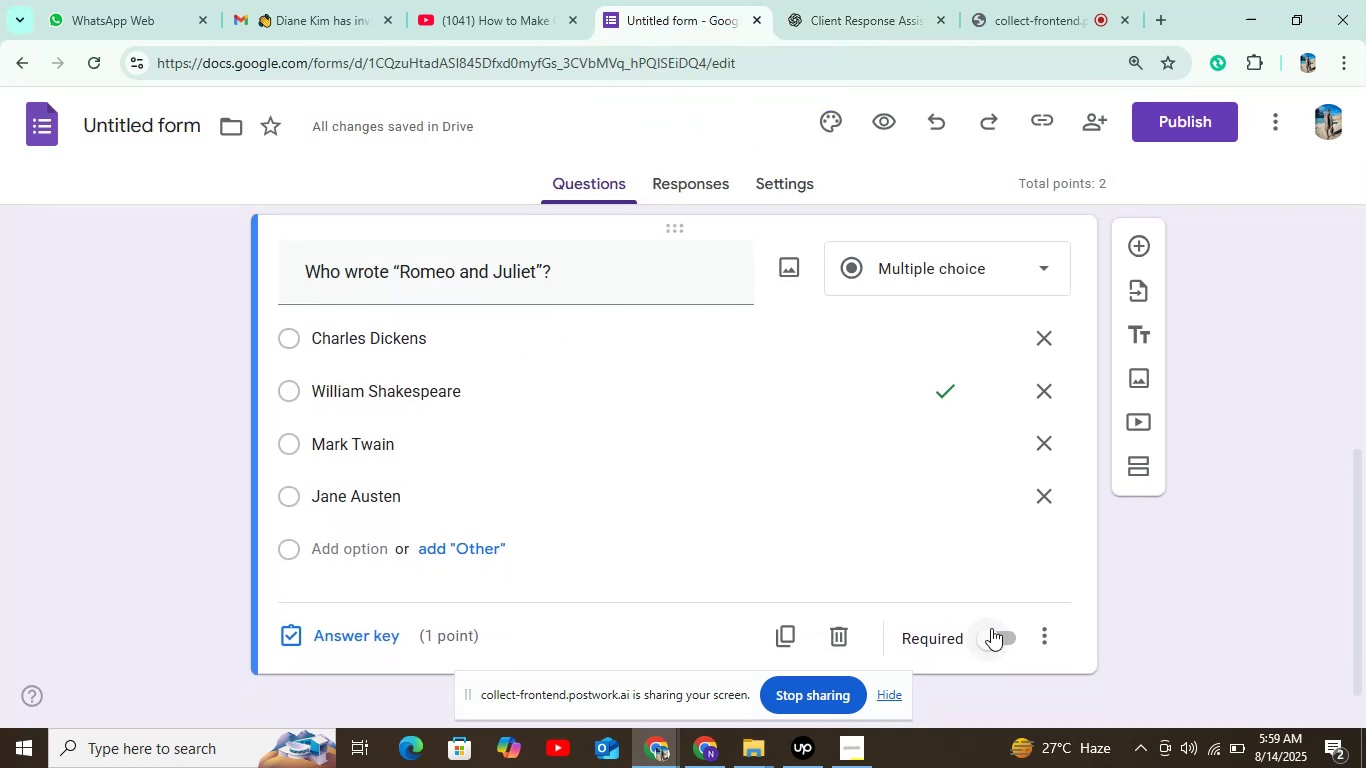 
left_click([992, 632])
 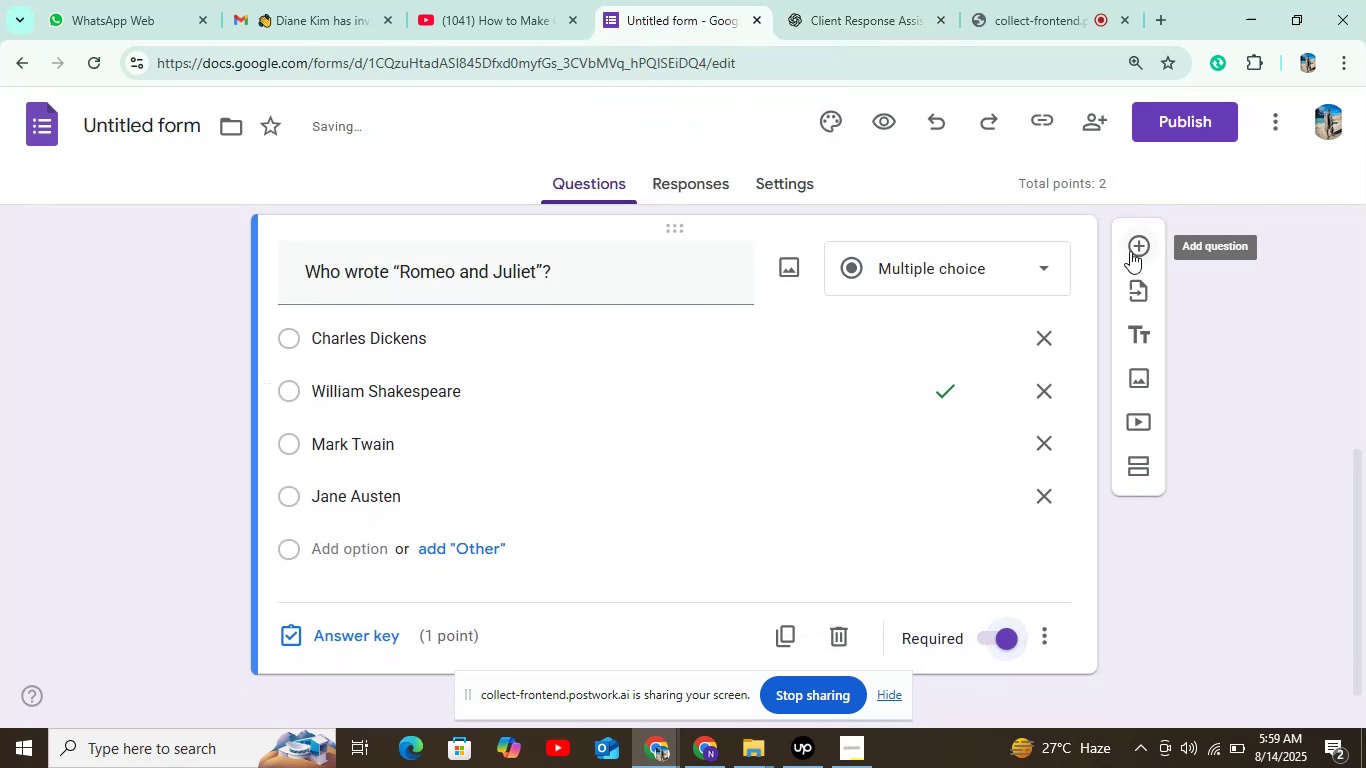 
left_click([1133, 245])
 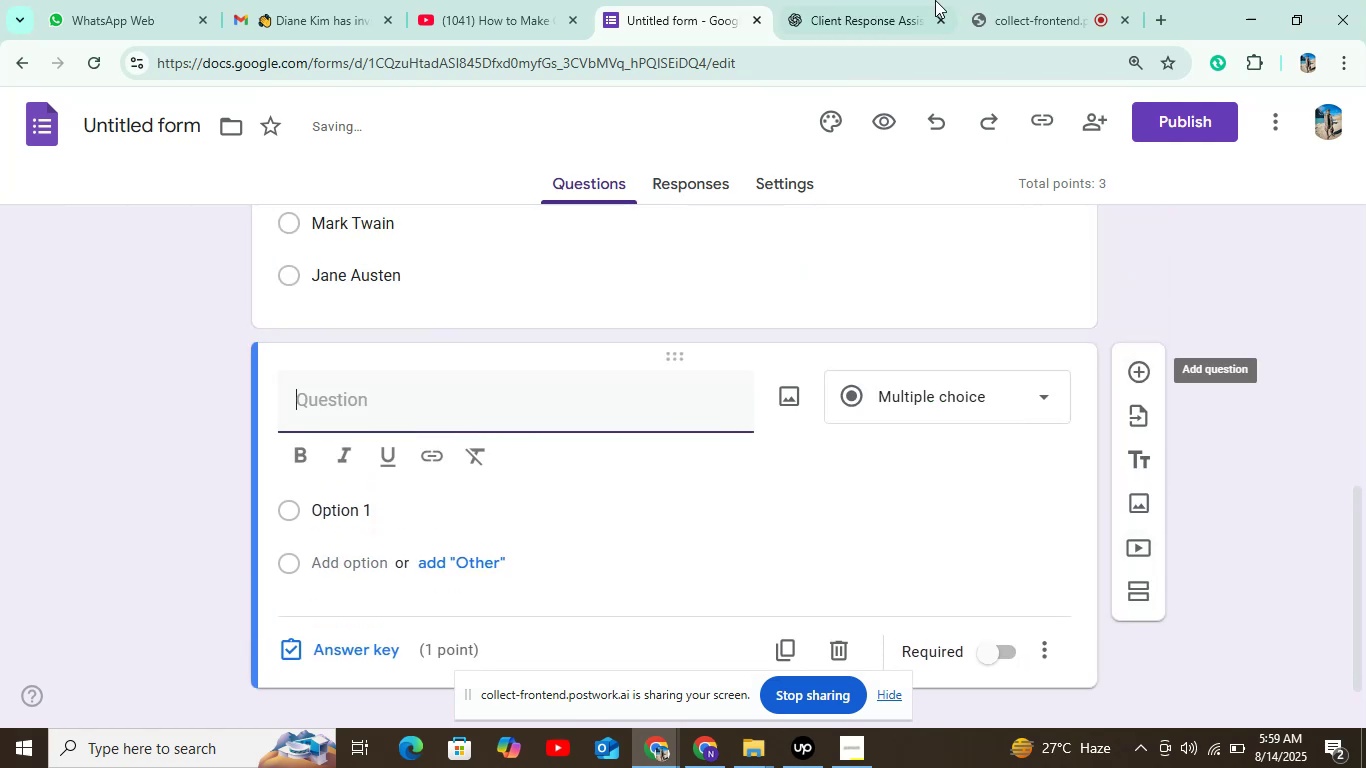 
left_click([884, 9])
 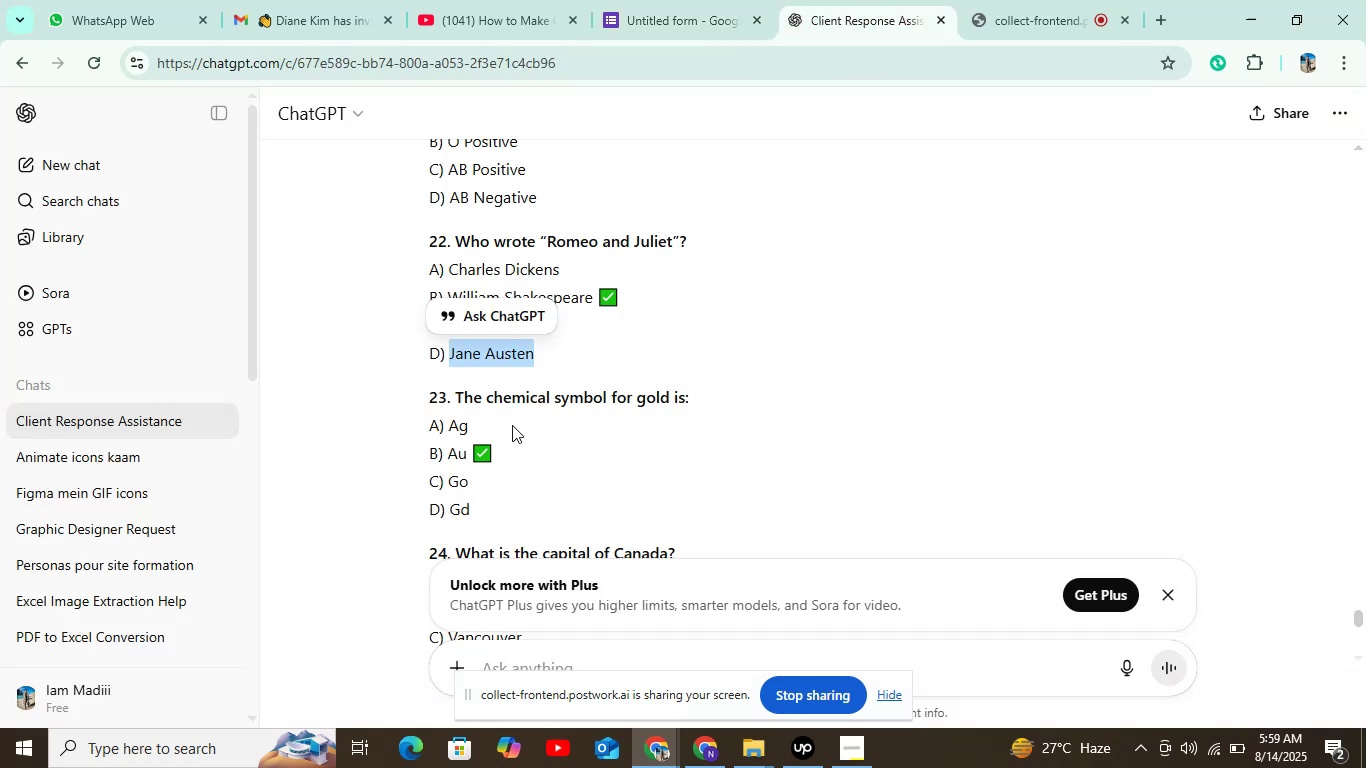 
left_click_drag(start_coordinate=[454, 399], to_coordinate=[695, 399])
 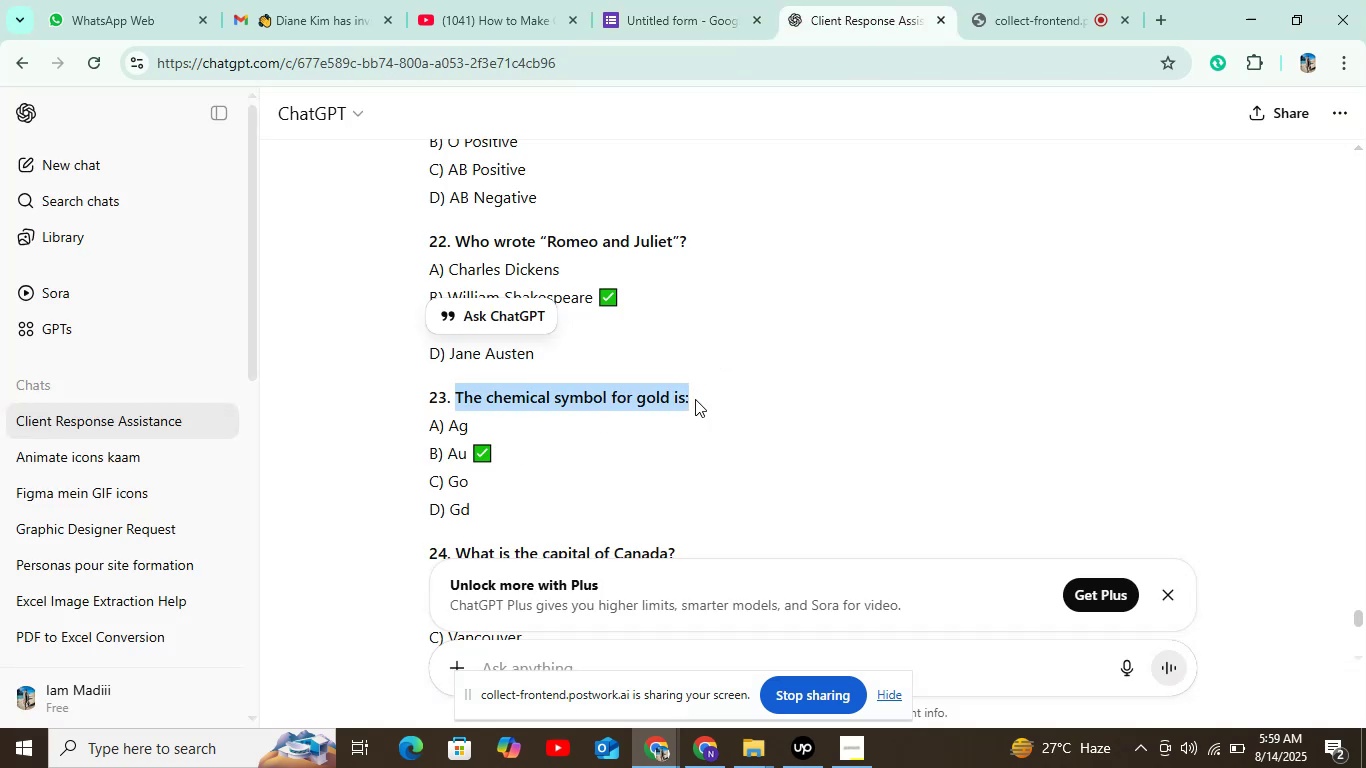 
key(Control+C)
 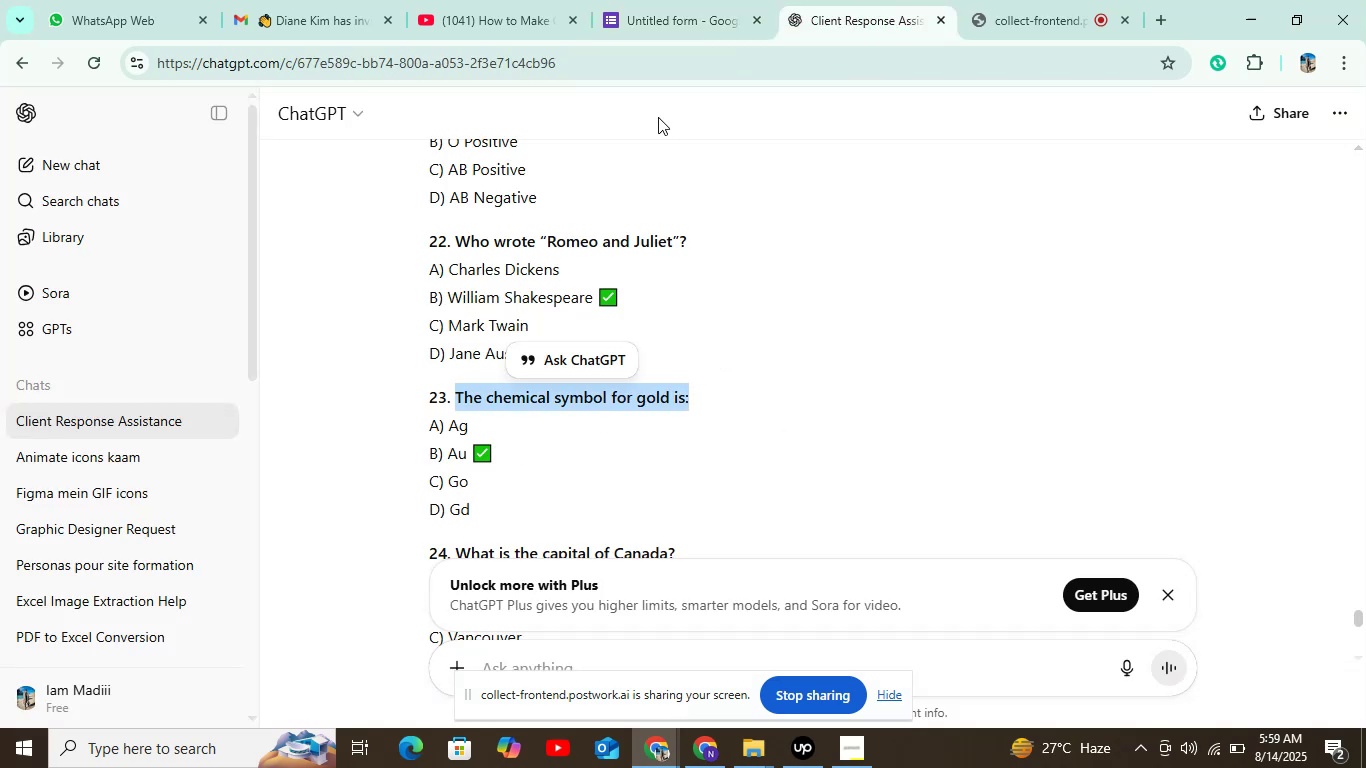 
left_click([651, 0])
 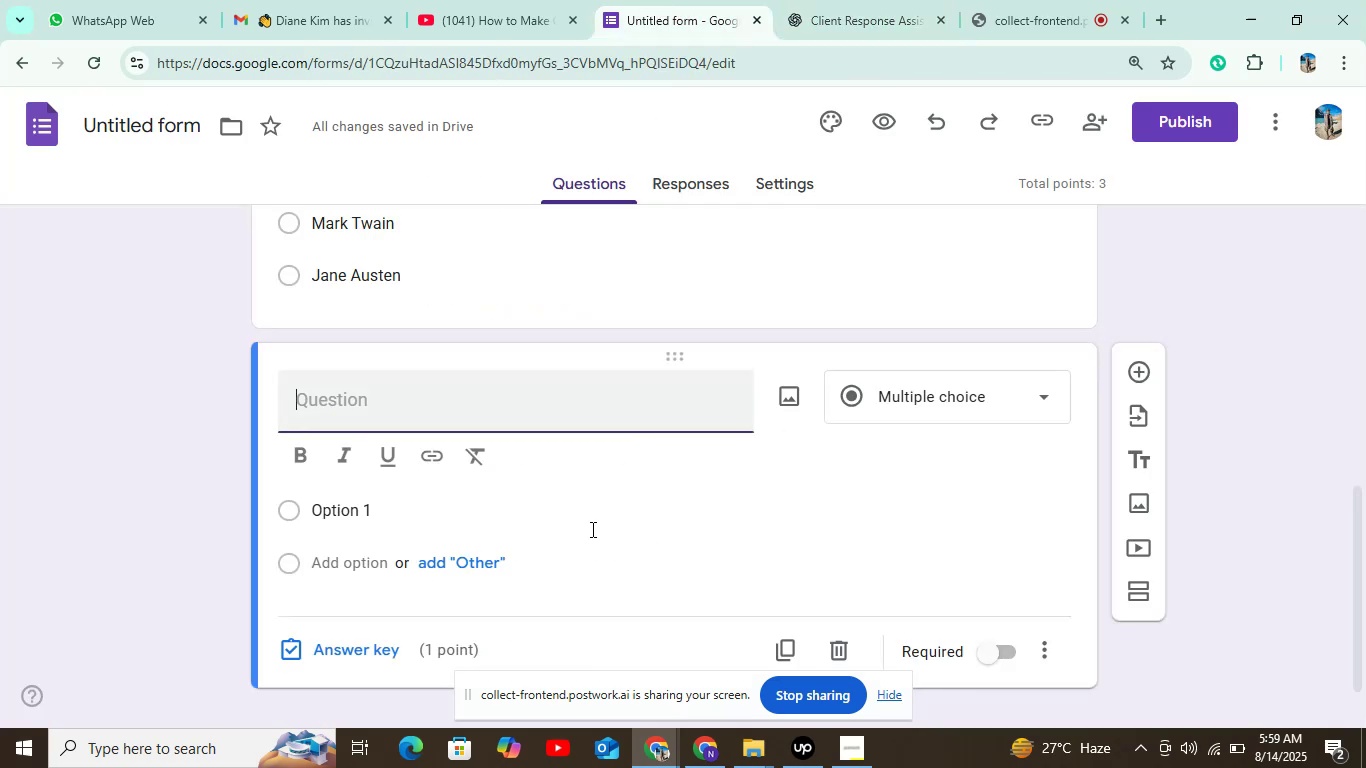 
key(Control+V)
 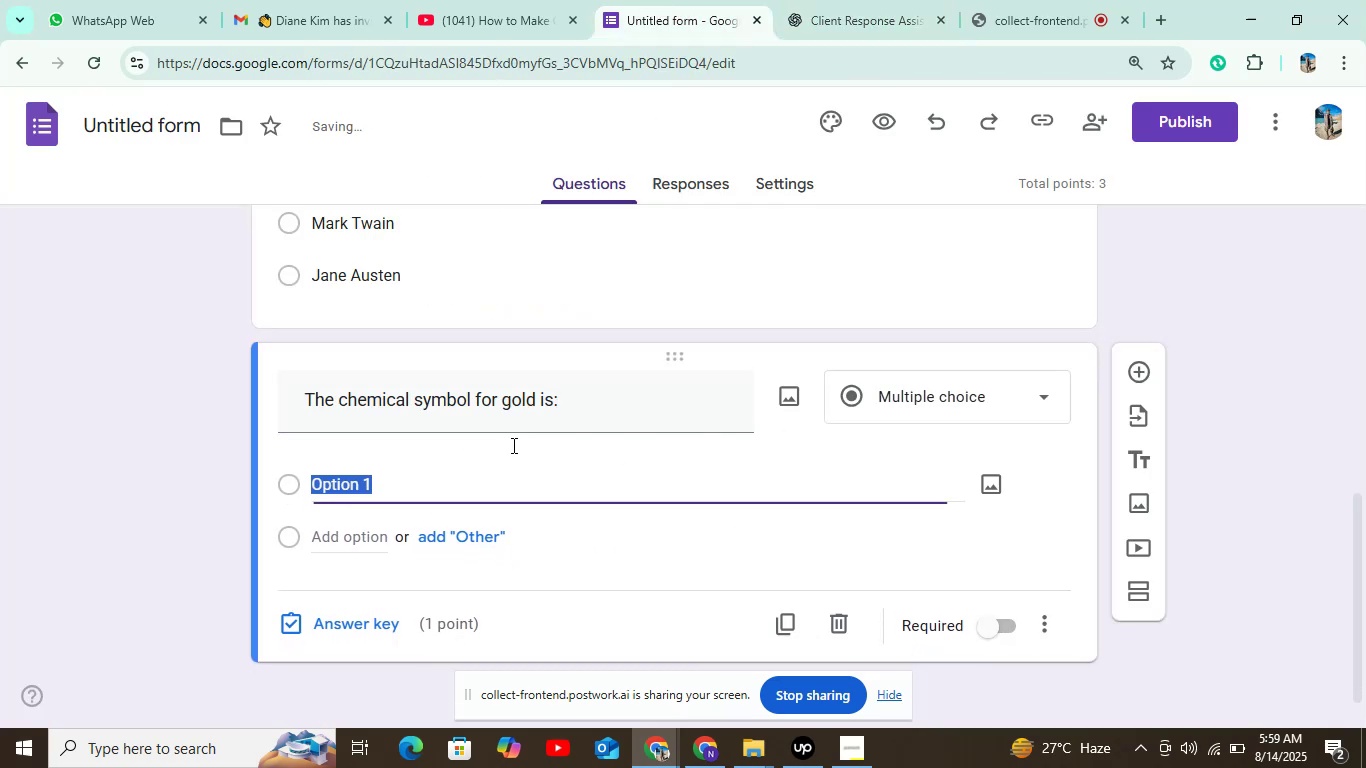 
left_click([871, 0])
 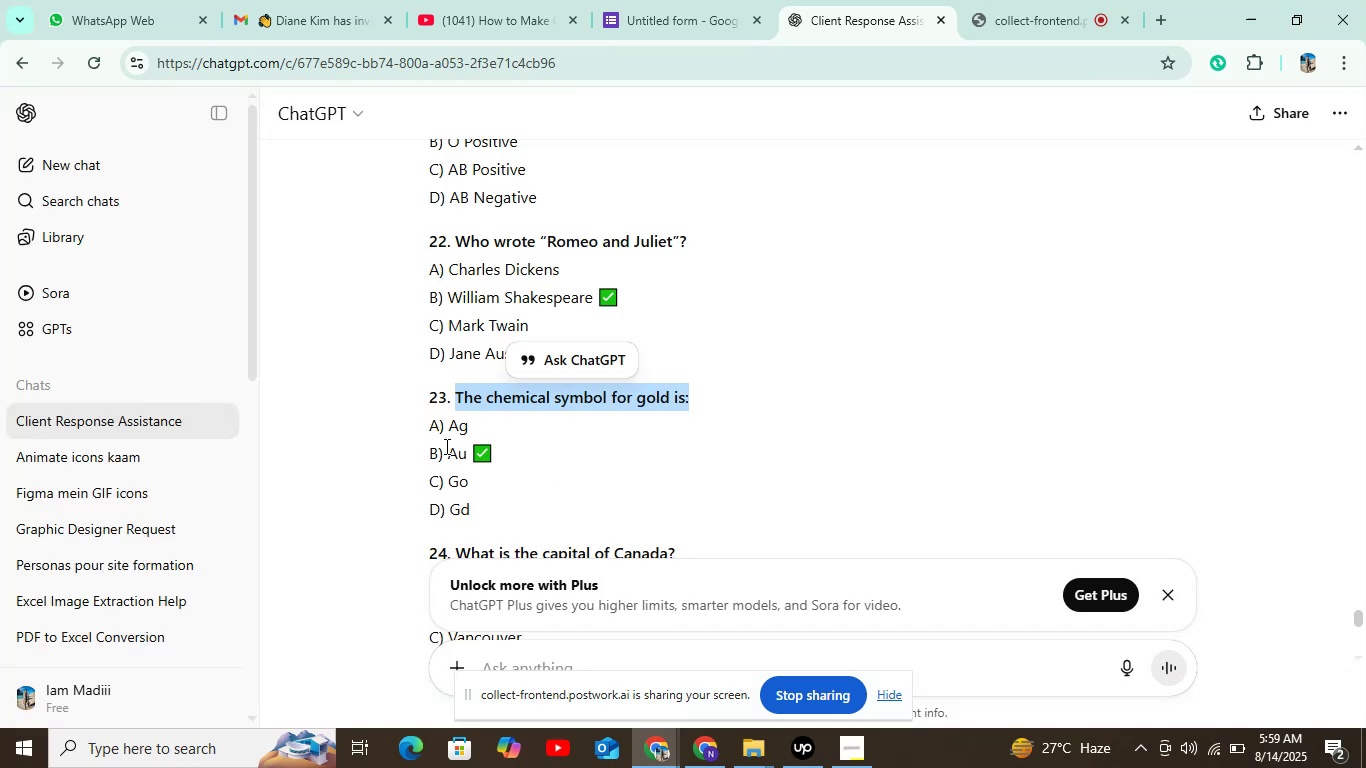 
double_click([453, 426])
 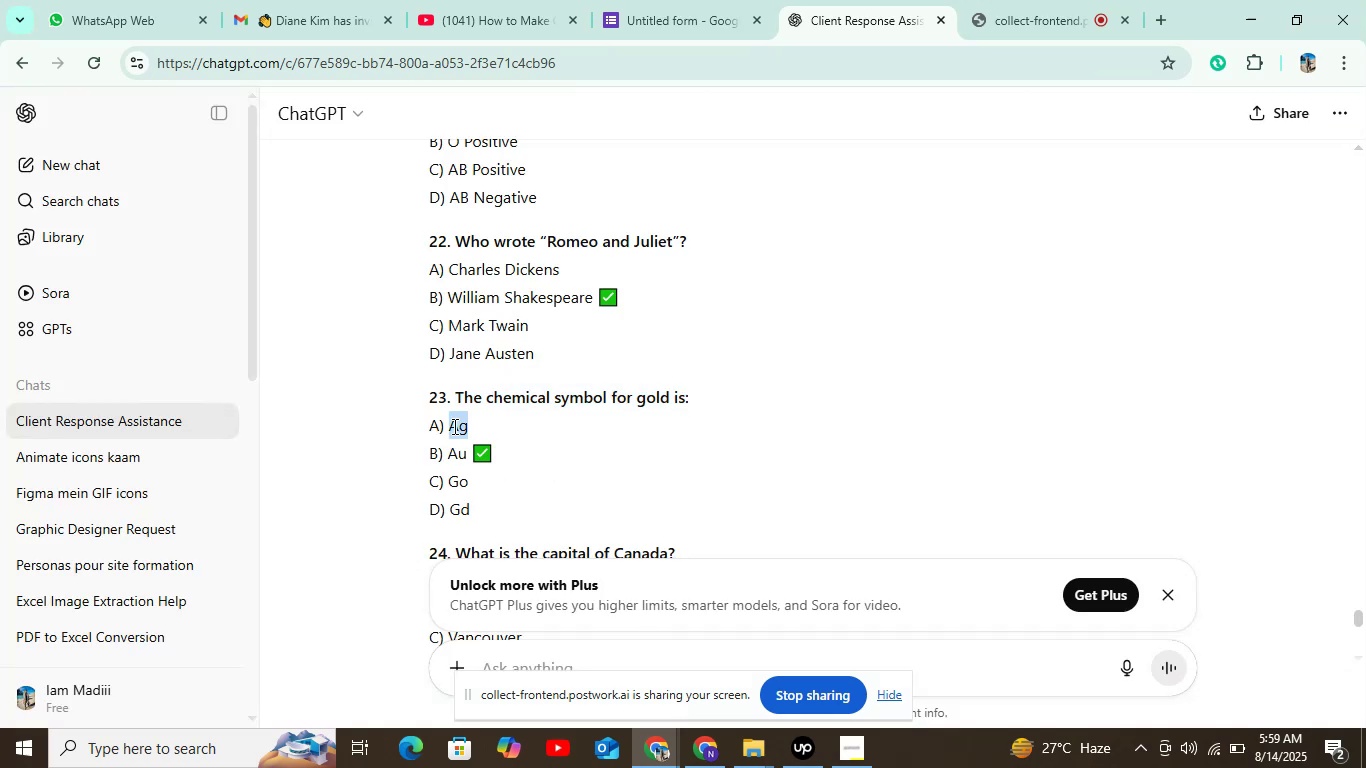 
key(Control+C)
 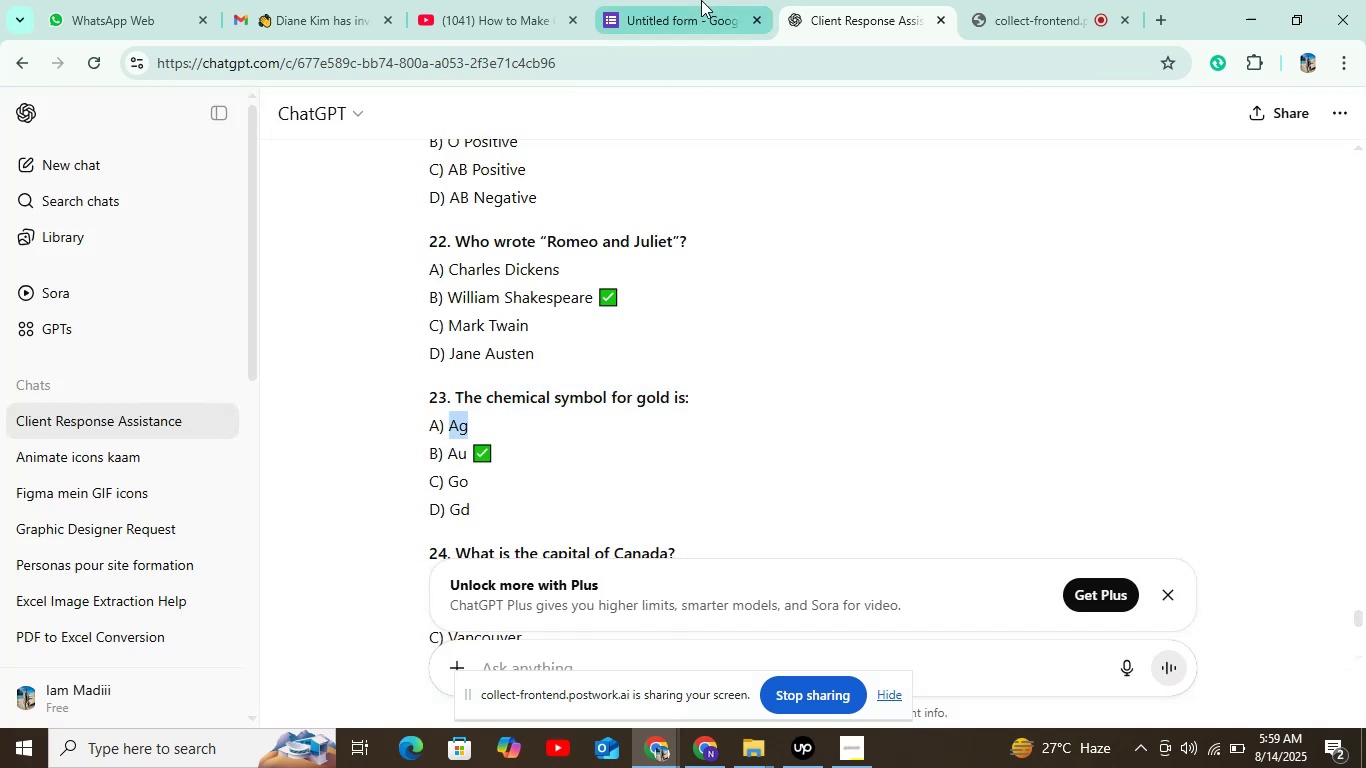 
left_click([701, 0])
 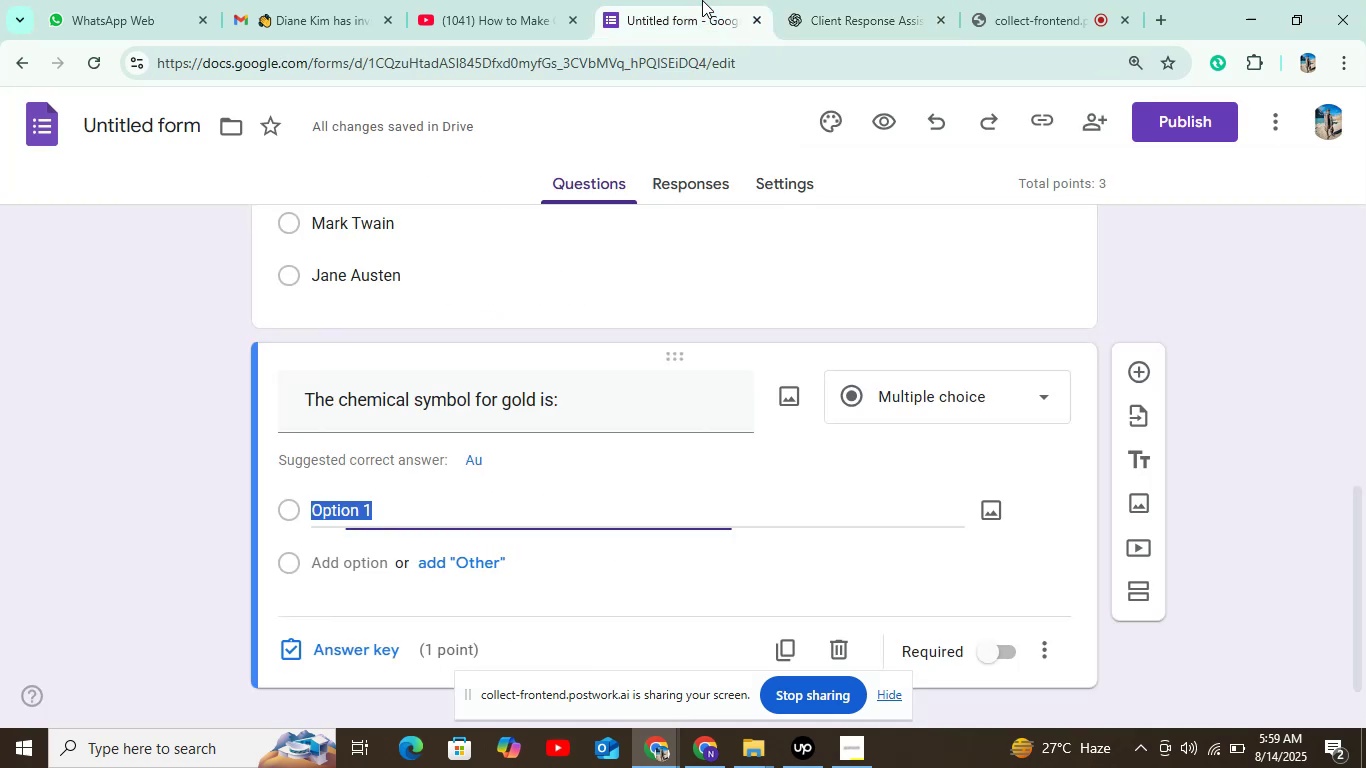 
key(Control+V)
 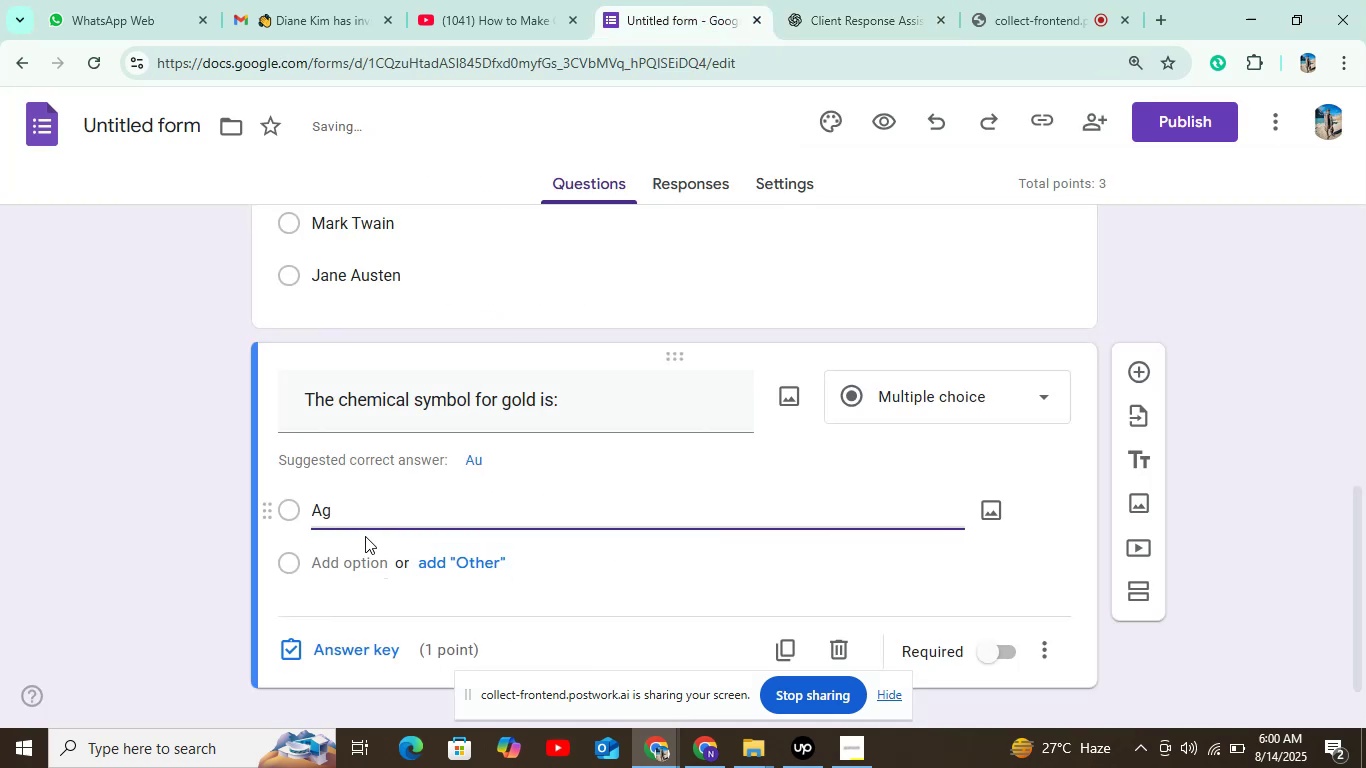 
left_click([363, 551])
 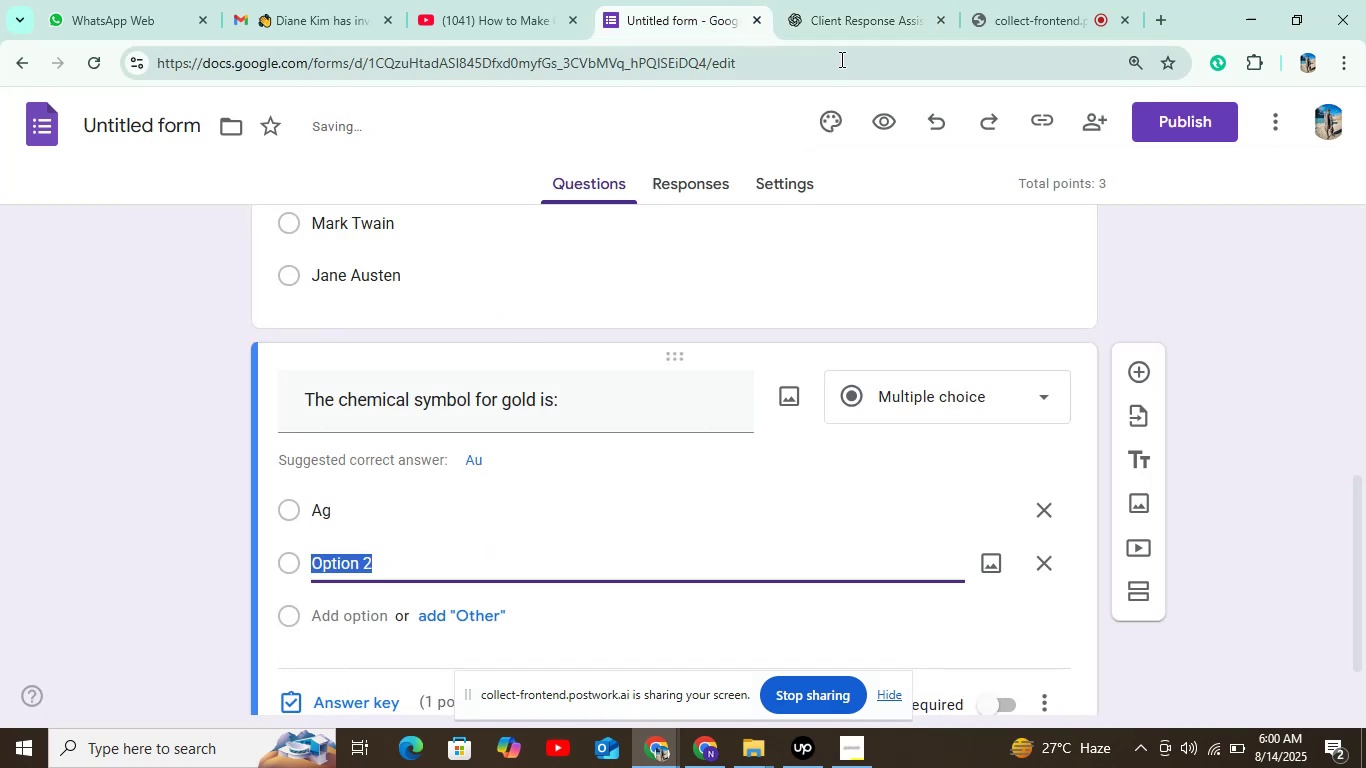 
left_click([856, 31])
 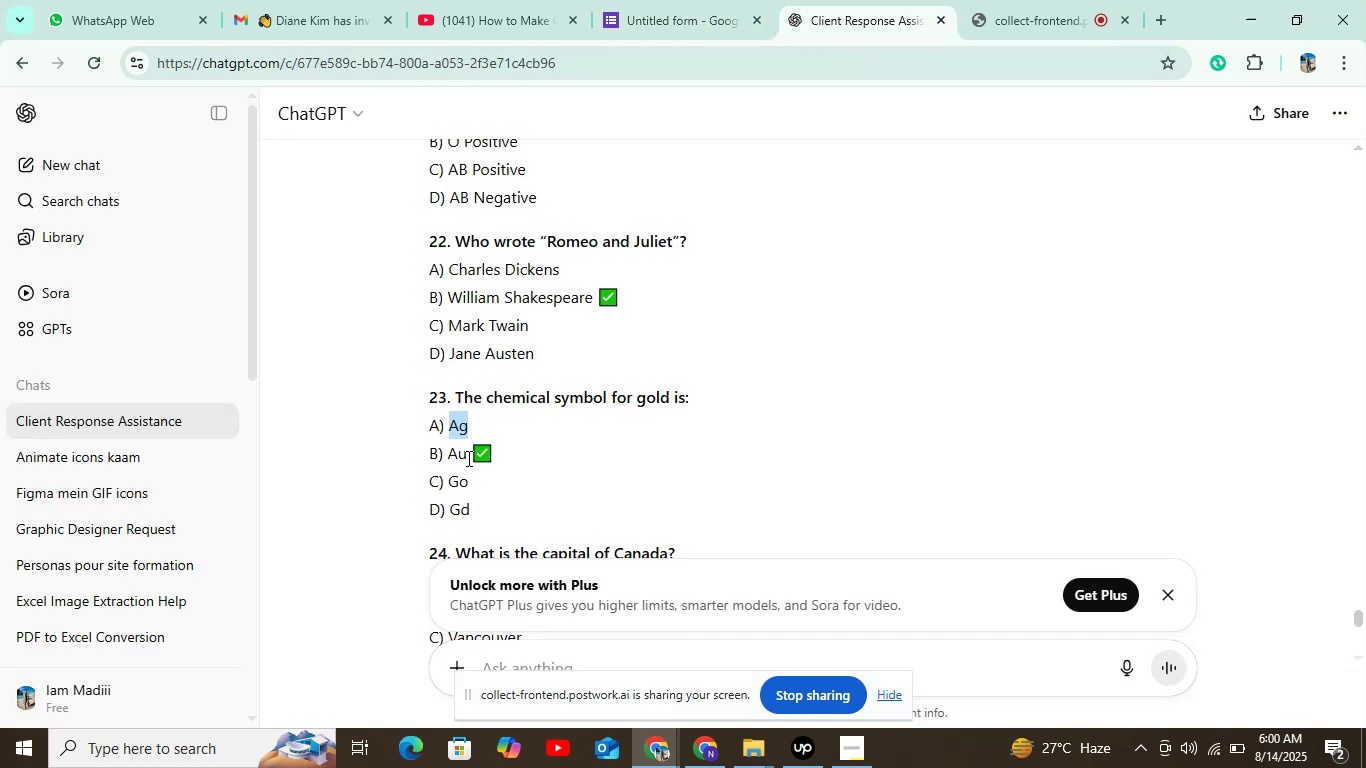 
double_click([465, 456])
 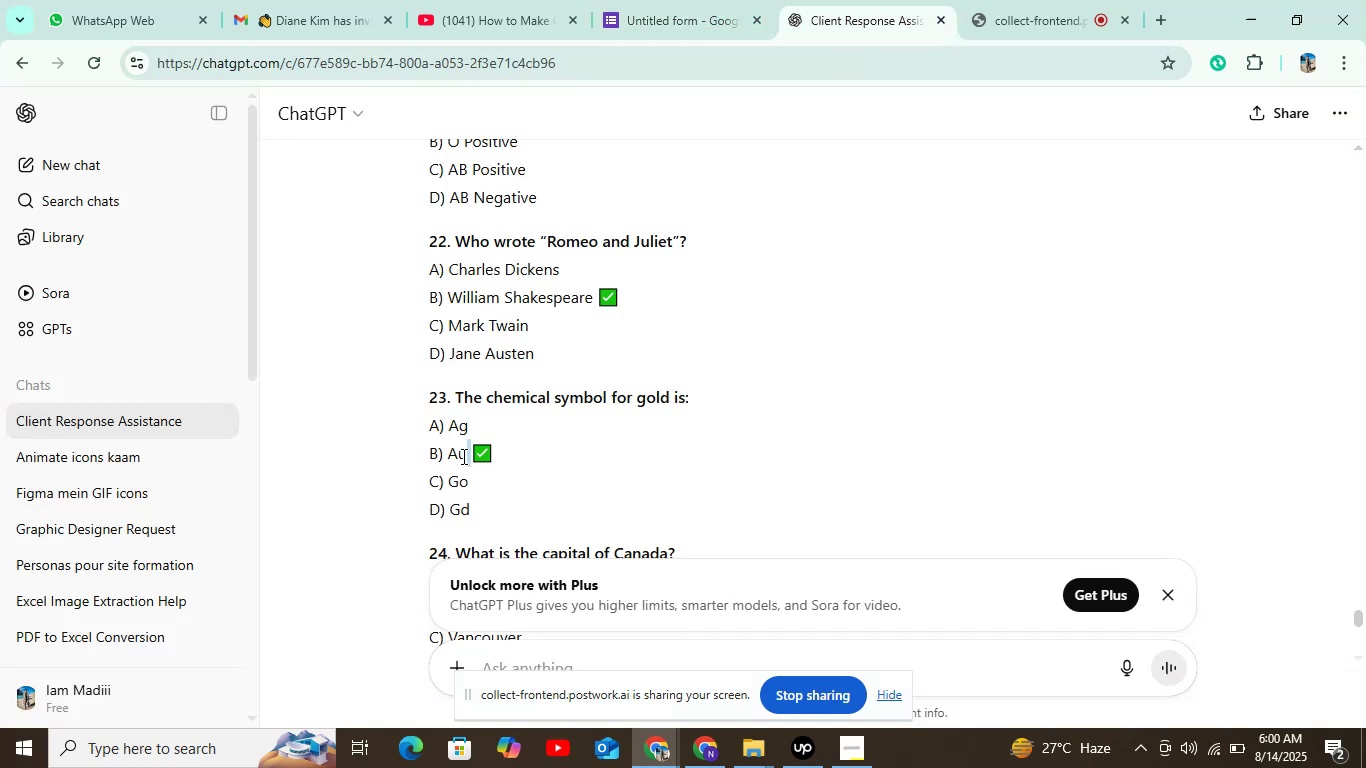 
double_click([457, 456])
 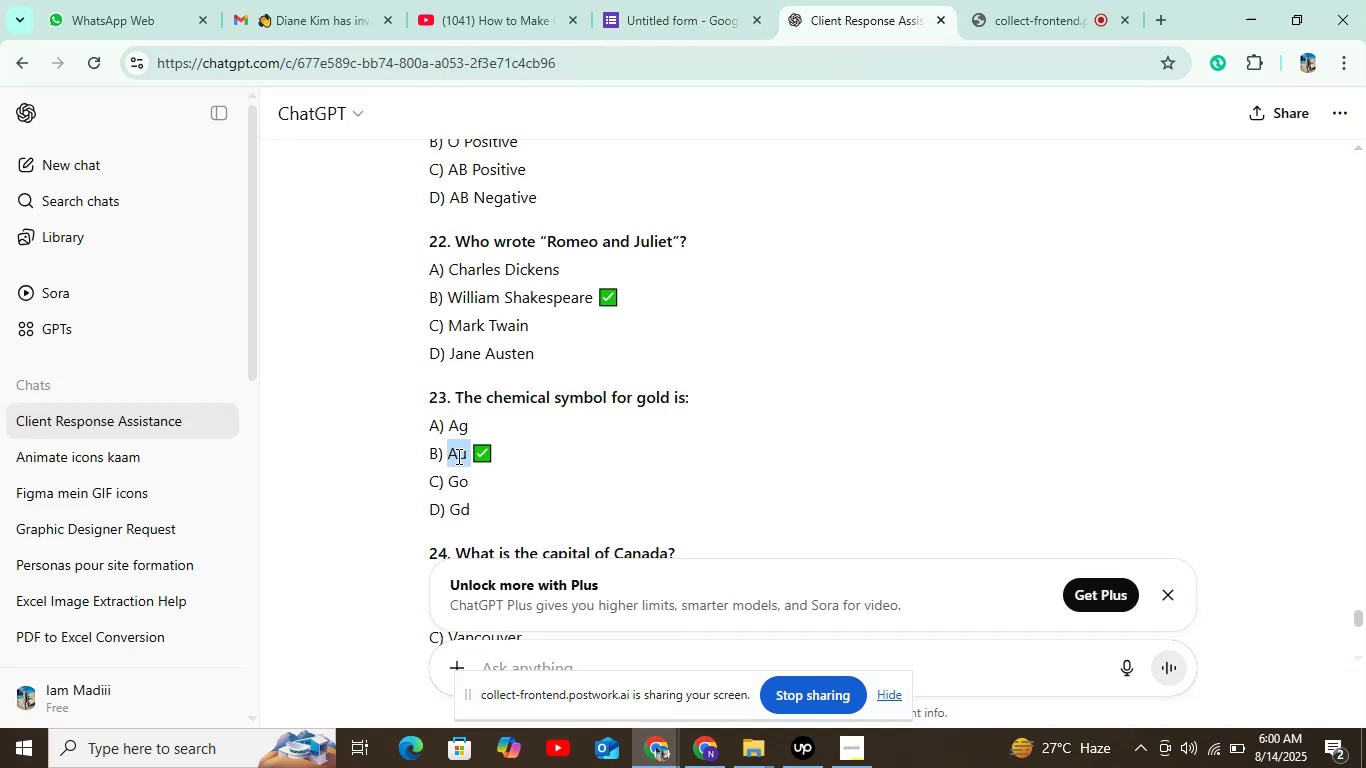 
hold_key(key=ControlLeft, duration=0.82)
 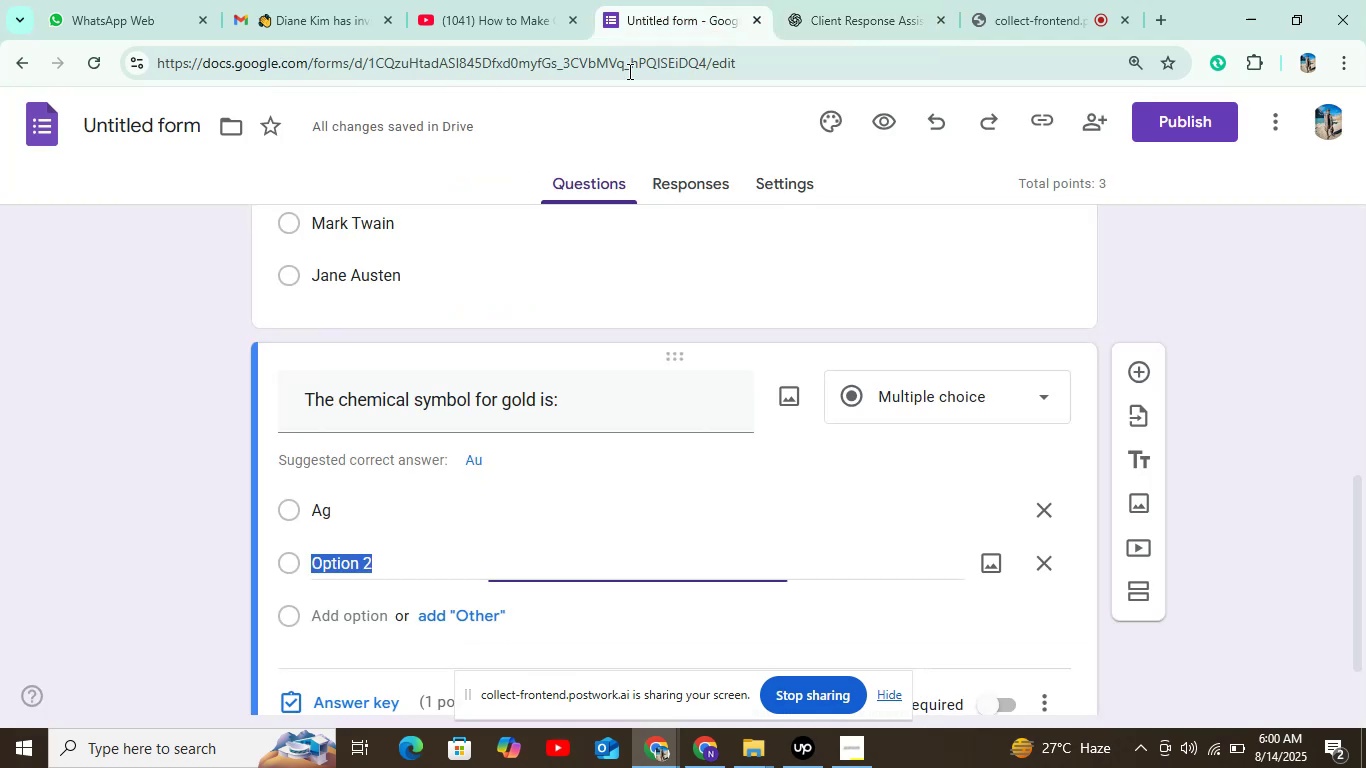 
hold_key(key=C, duration=0.33)
 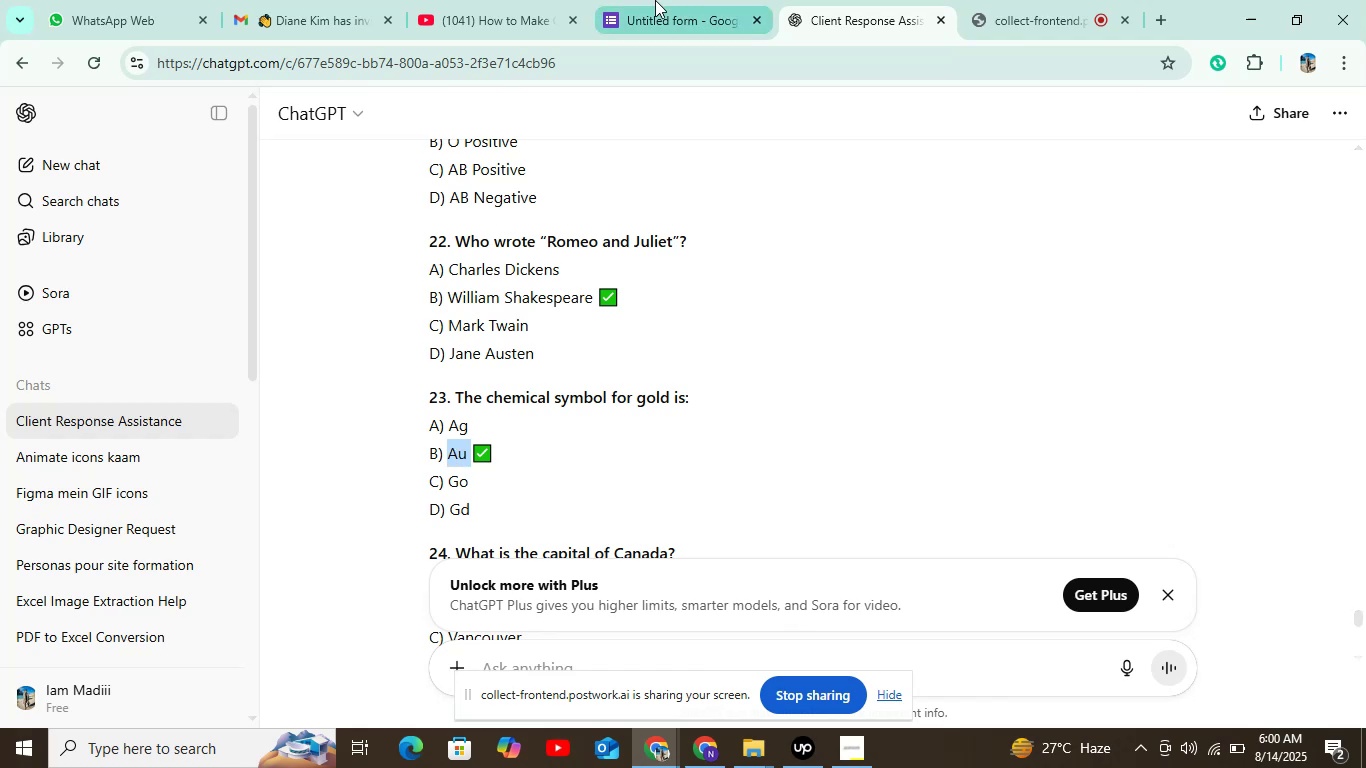 
left_click([655, 0])
 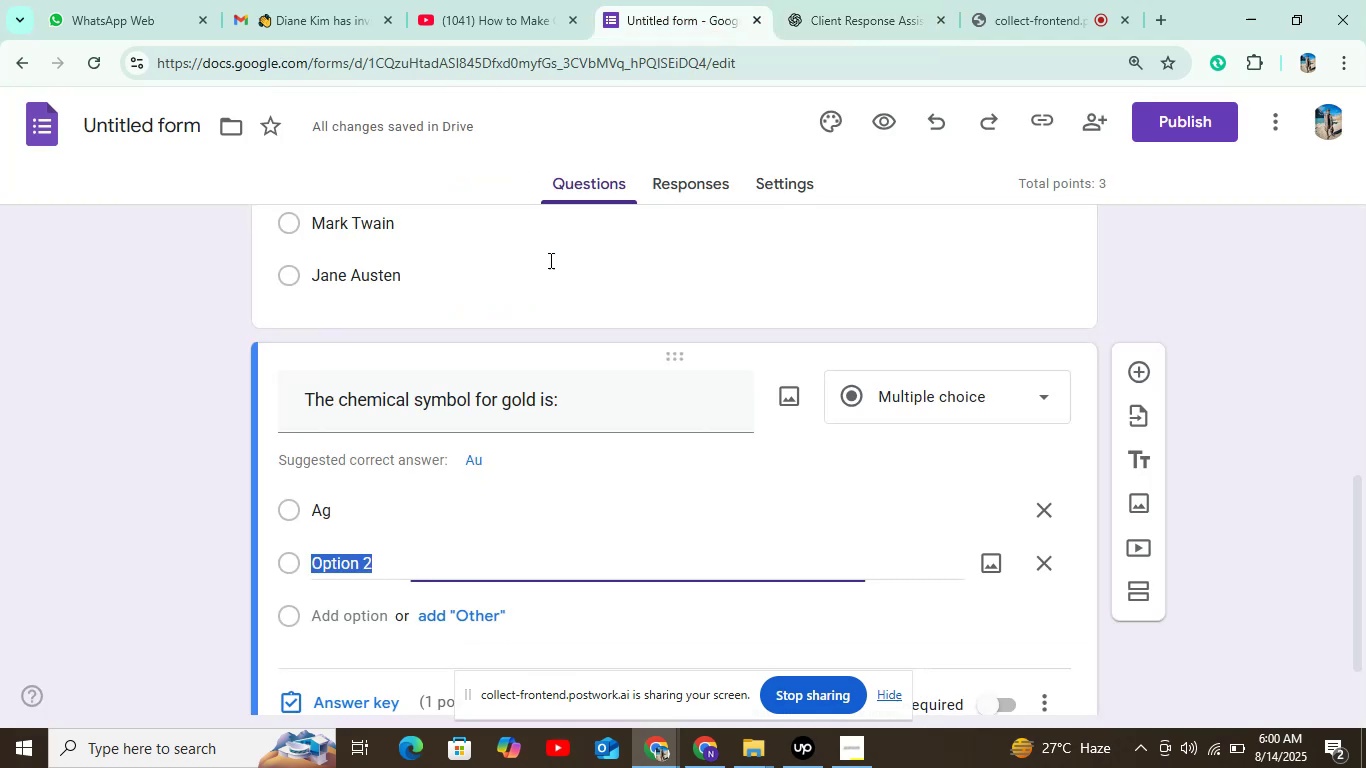 
key(Control+V)
 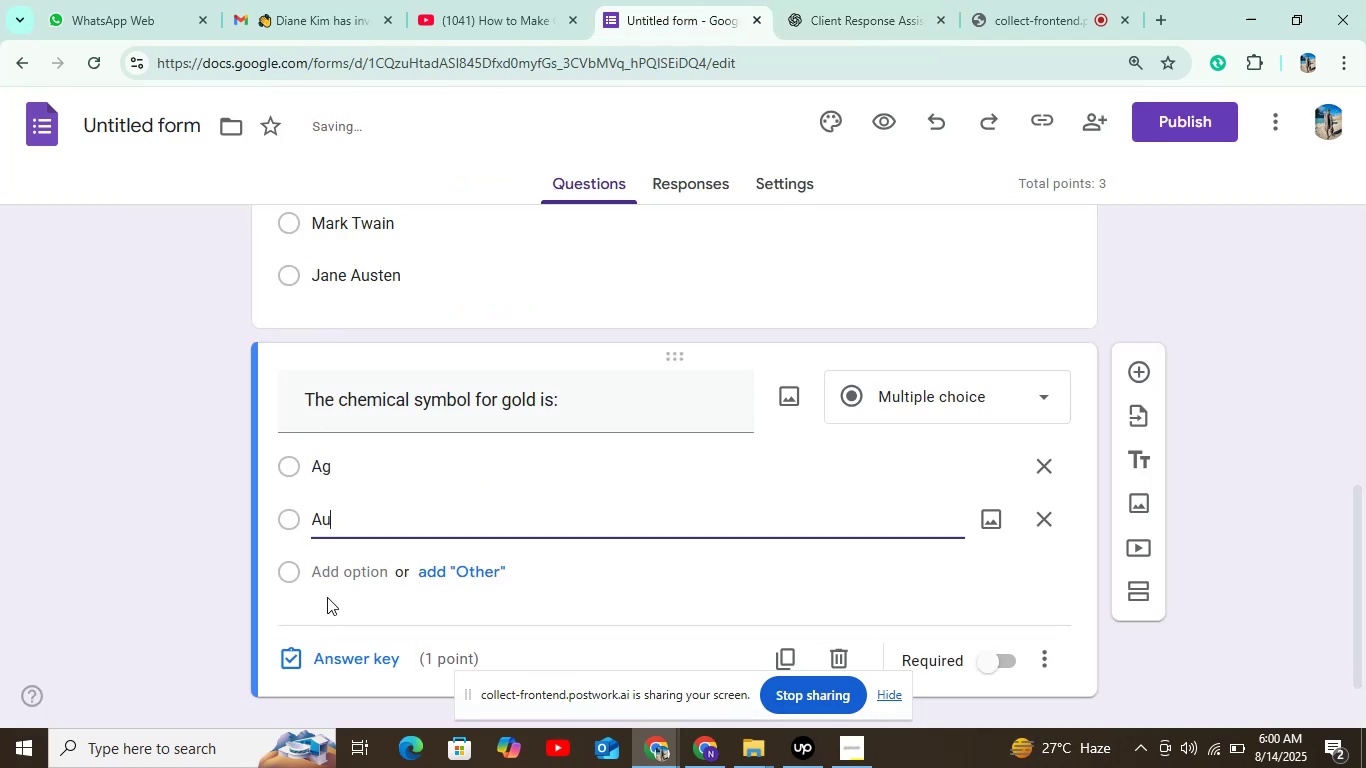 
left_click([355, 557])
 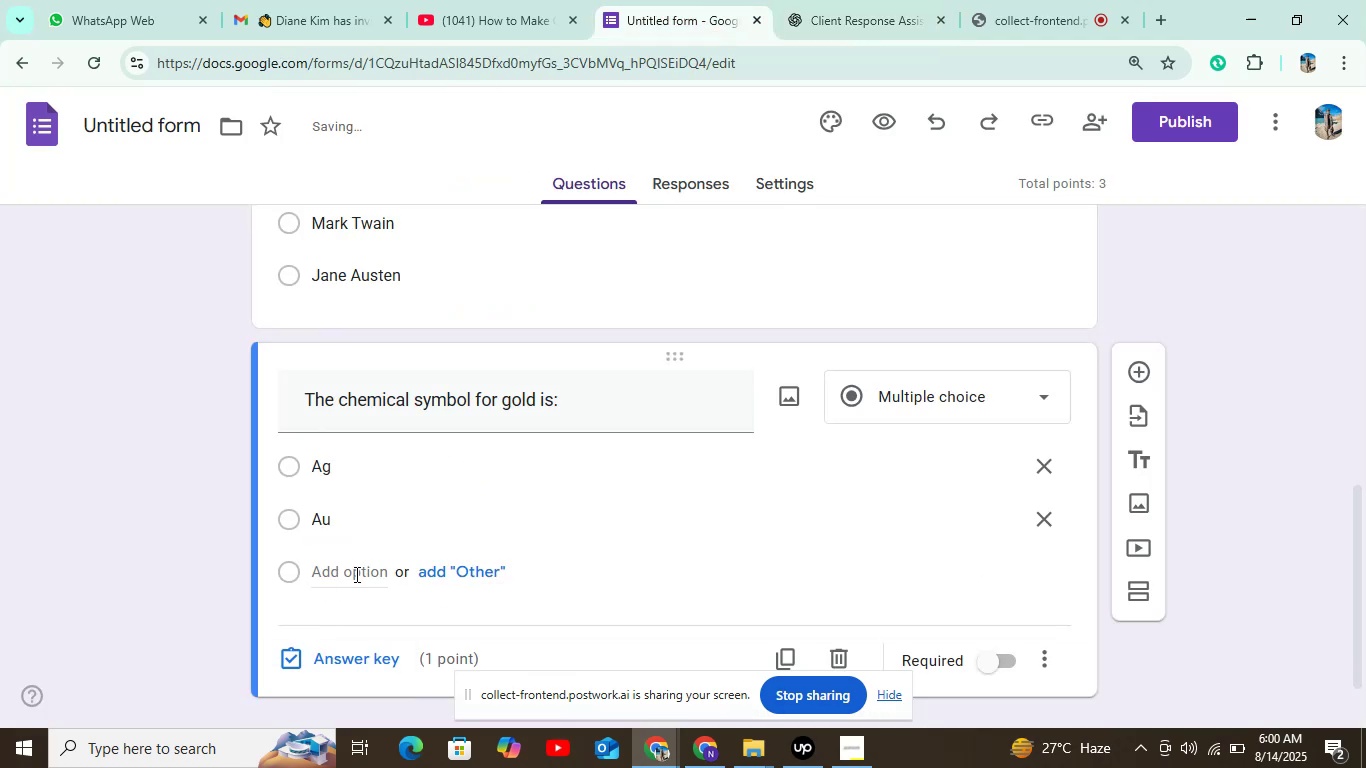 
left_click([355, 574])
 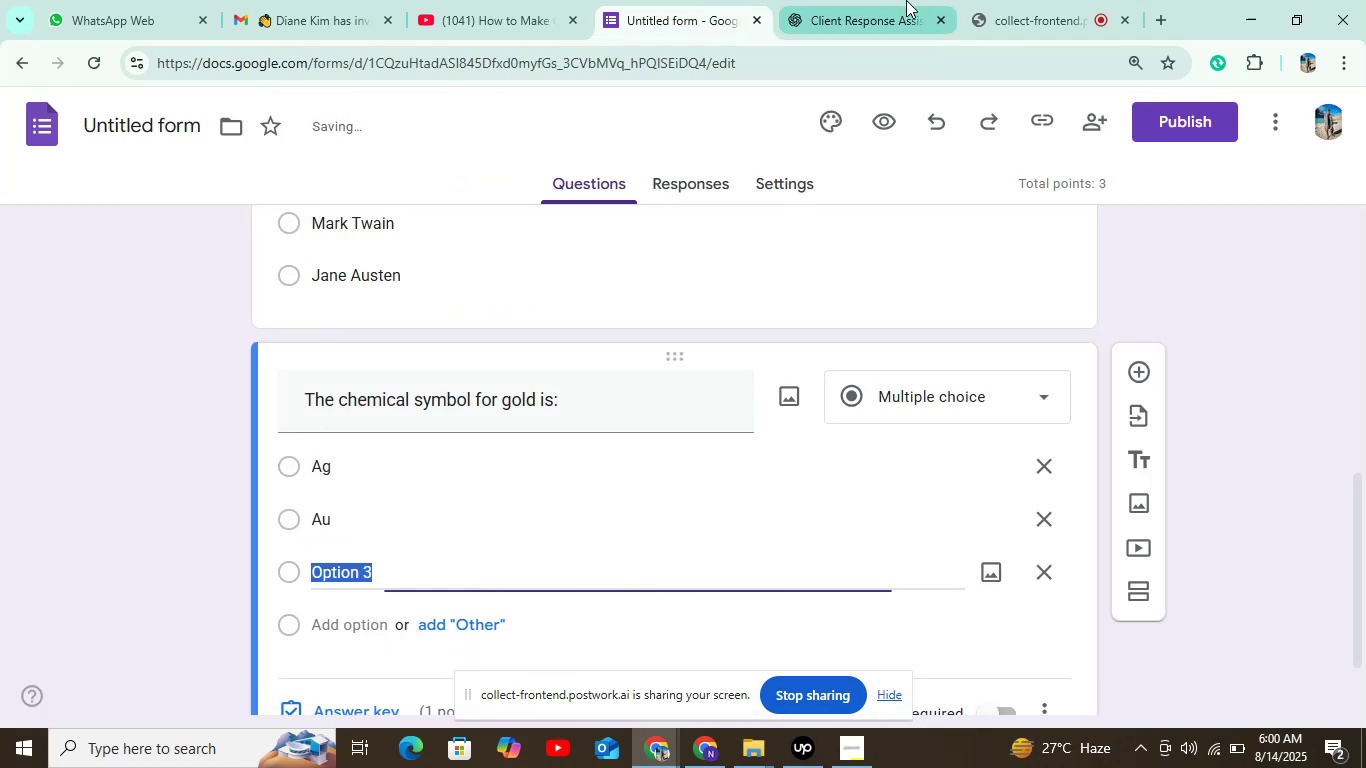 
left_click([906, 0])
 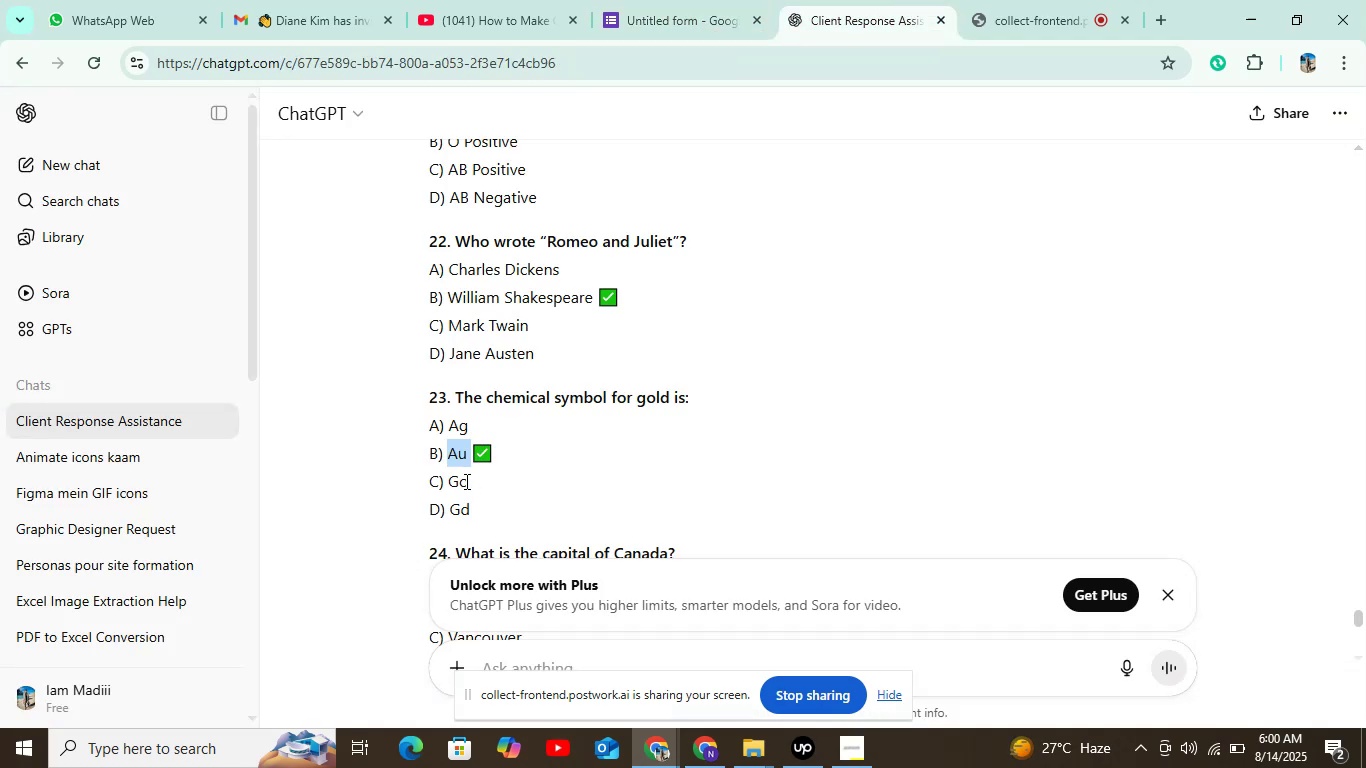 
double_click([460, 482])
 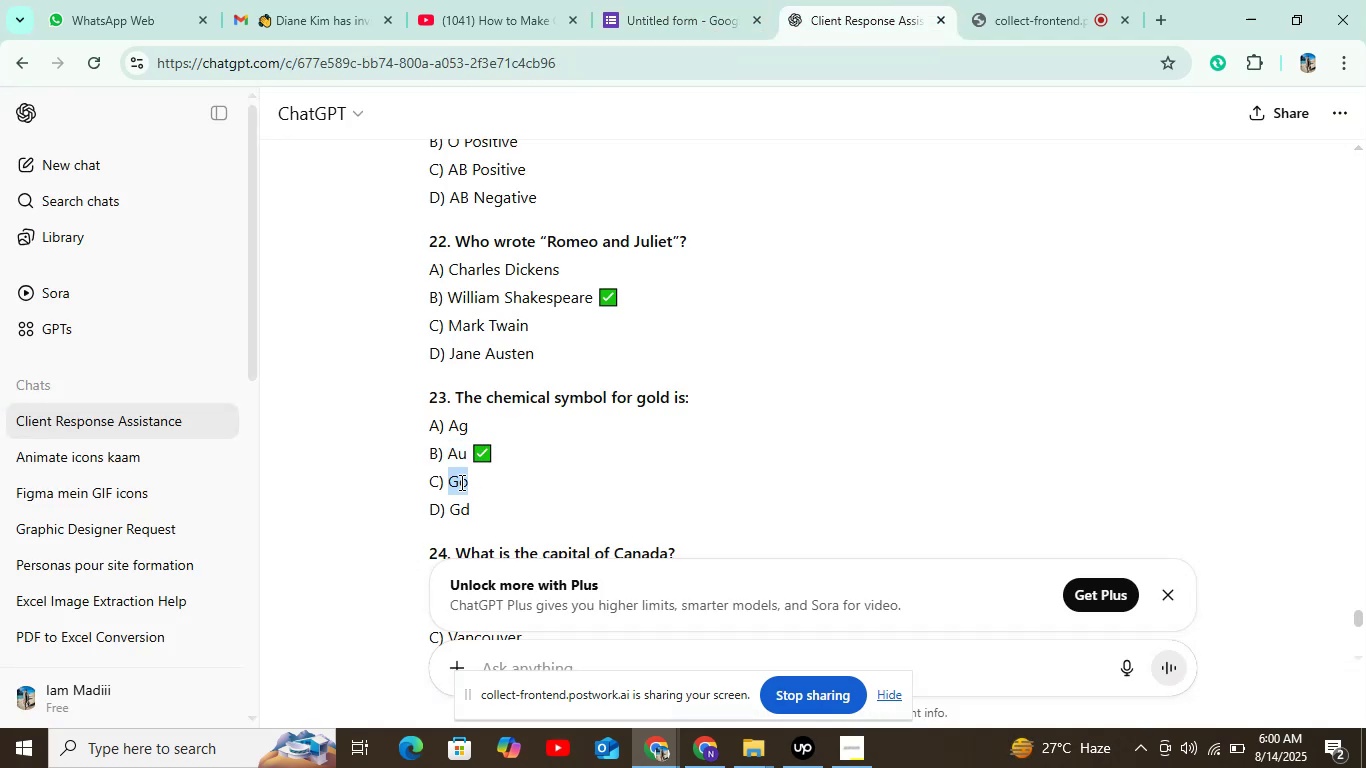 
key(Control+C)
 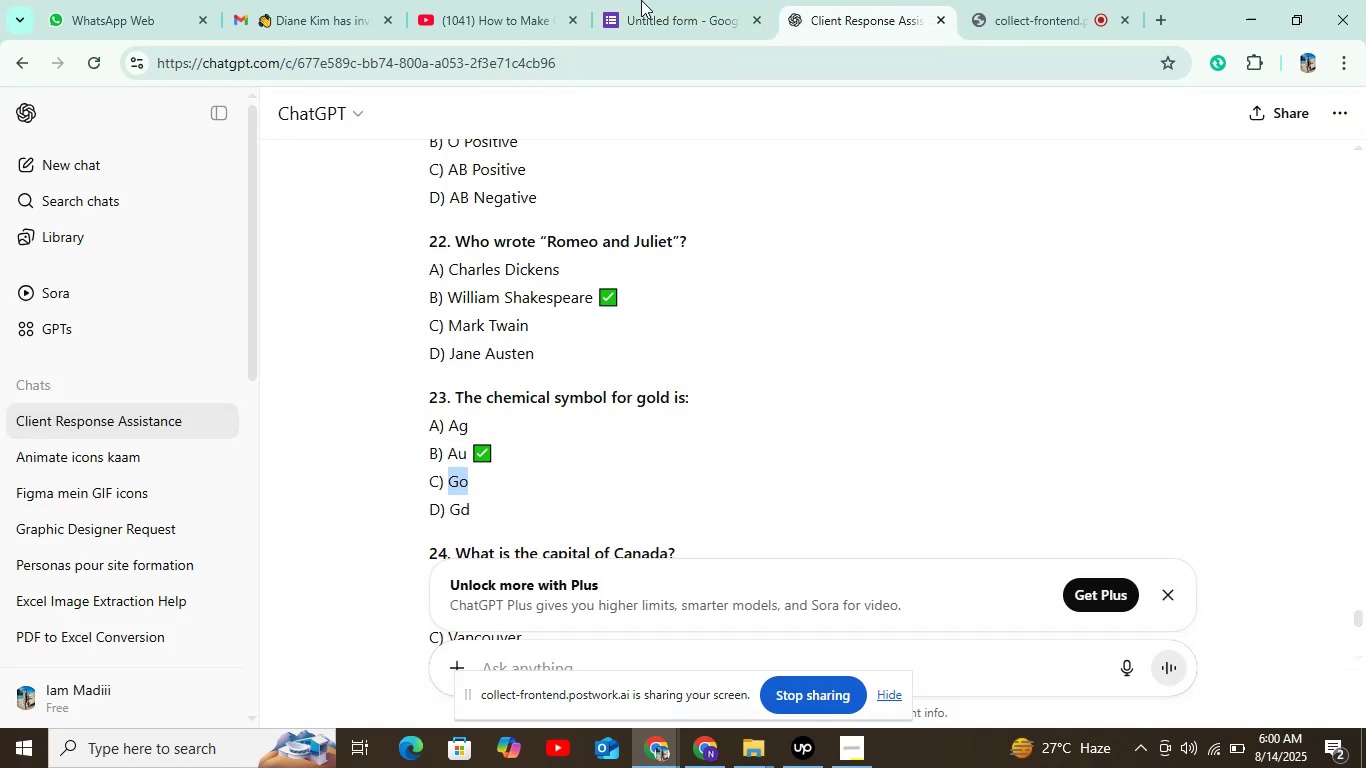 
left_click([649, 0])
 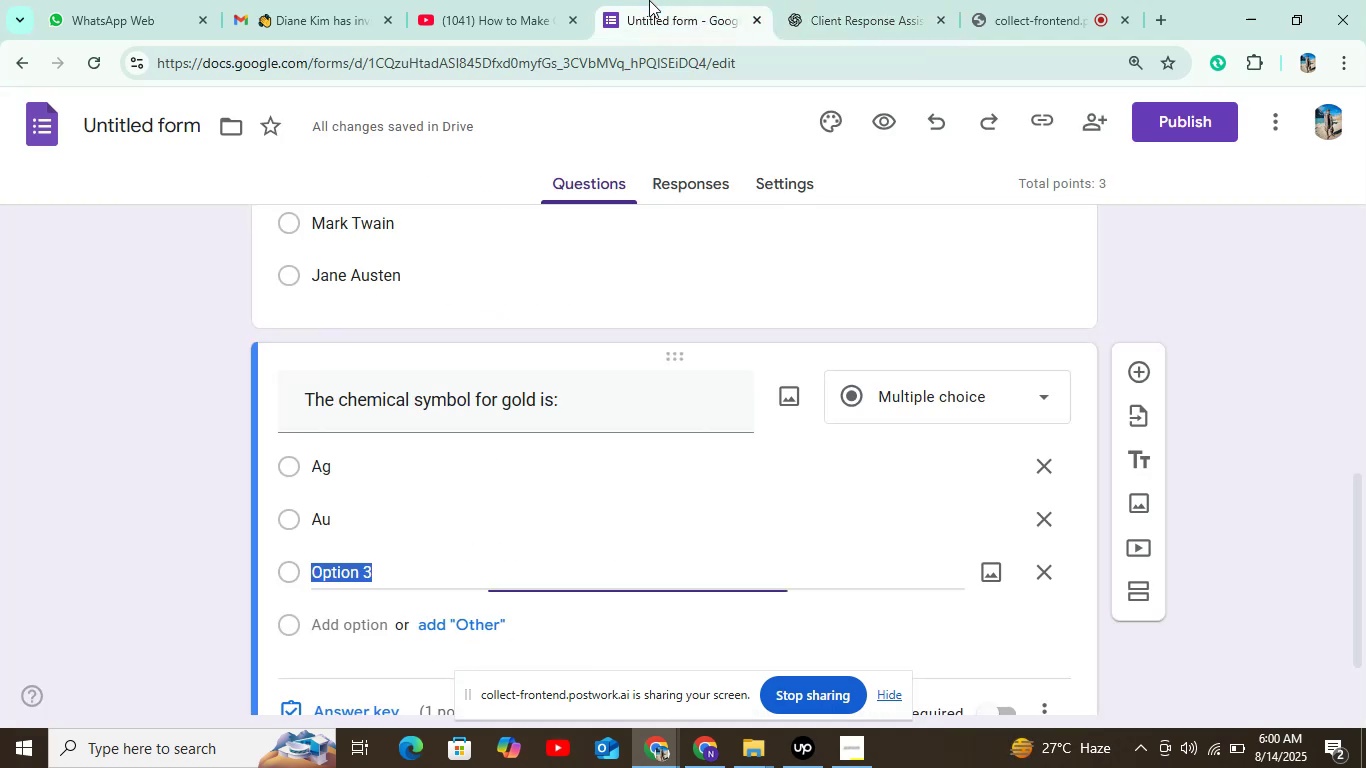 
key(Control+V)
 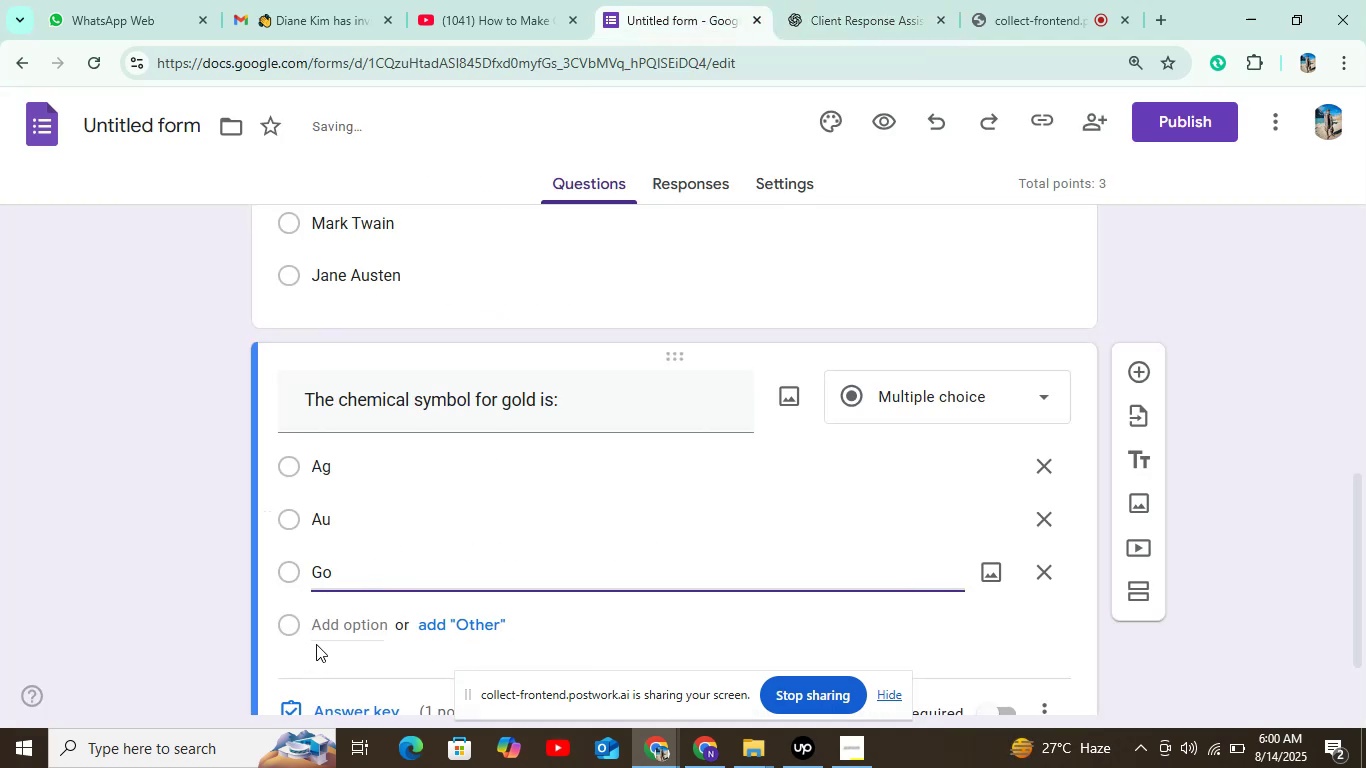 
left_click([327, 629])
 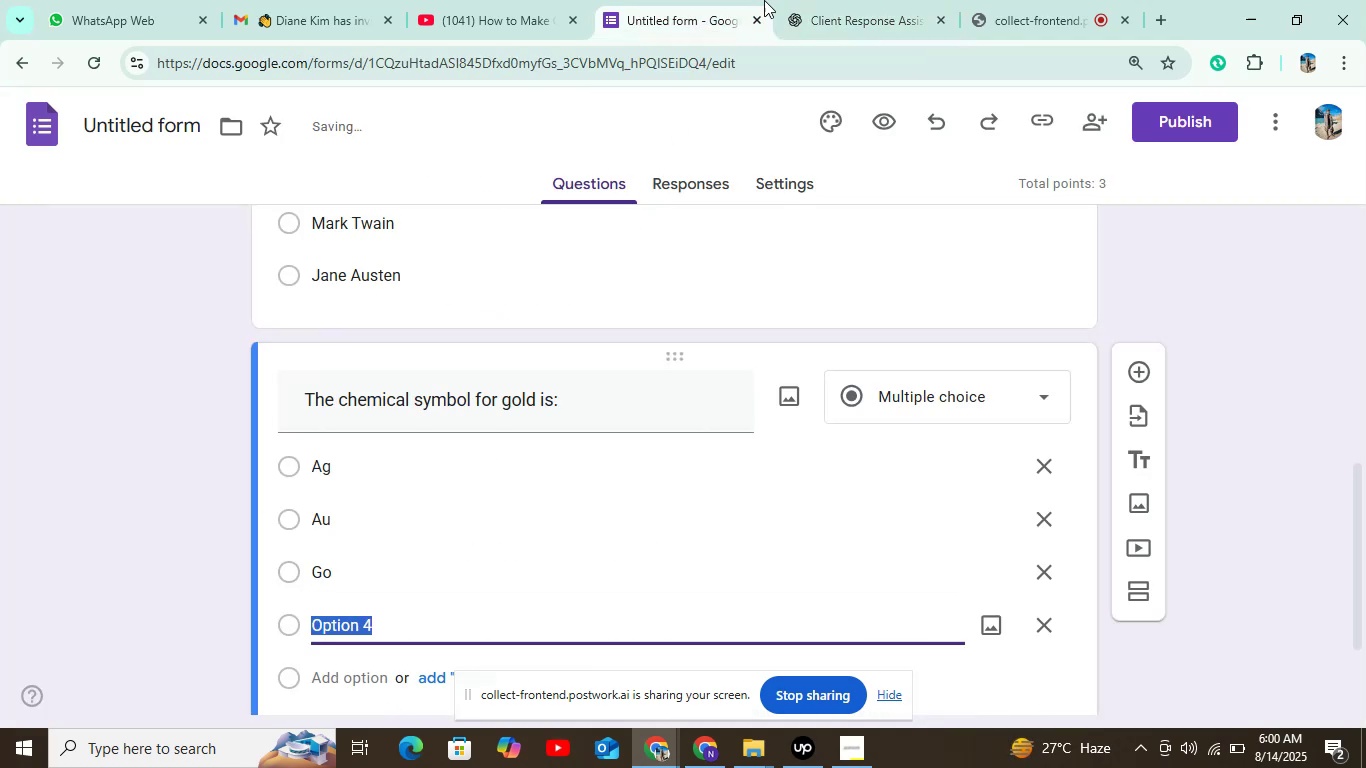 
left_click([814, 0])
 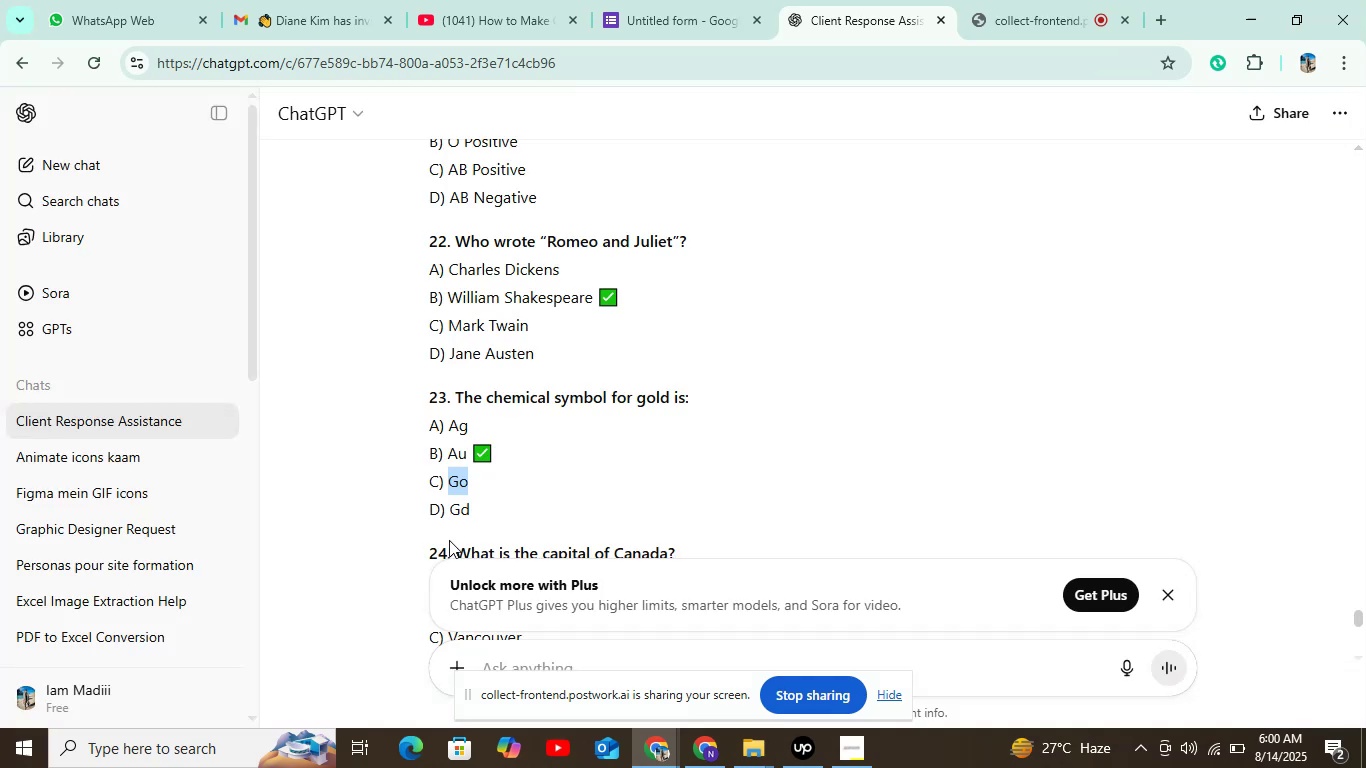 
double_click([460, 508])
 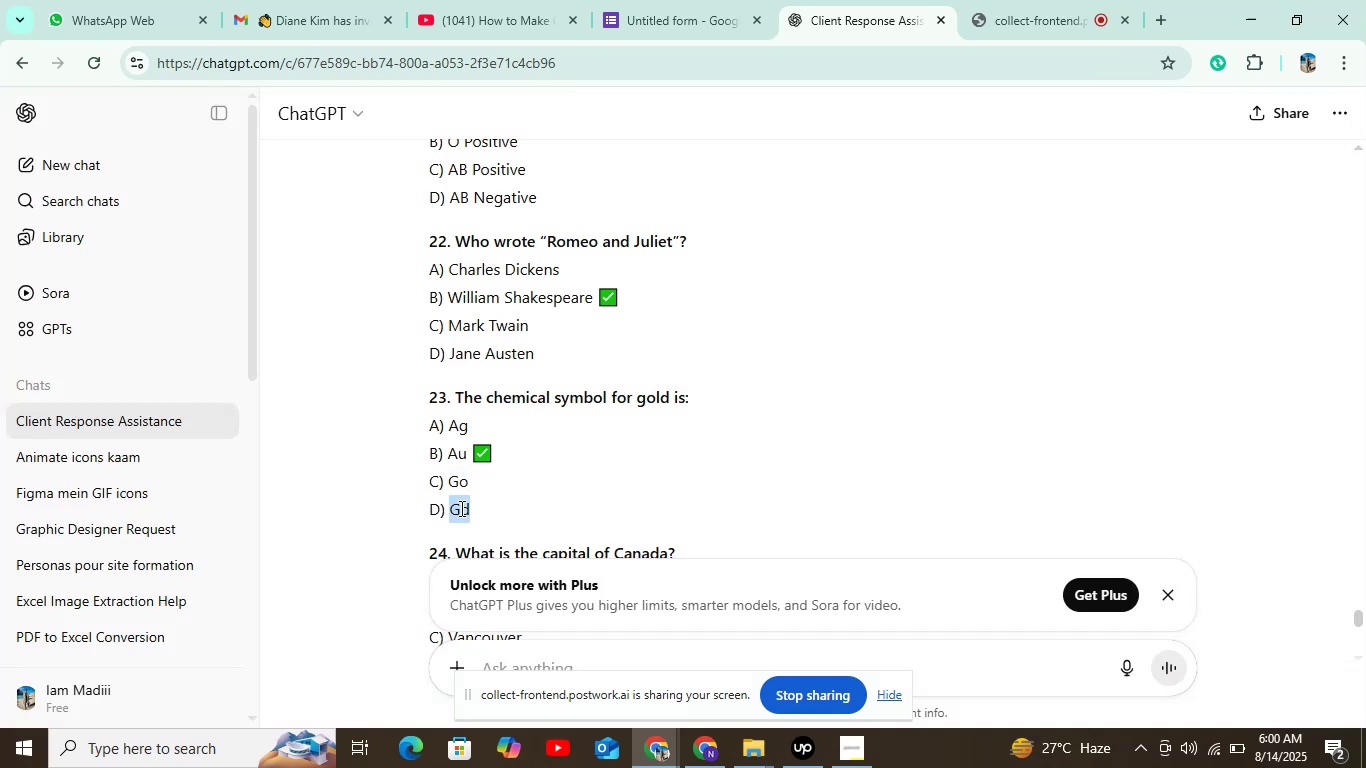 
key(Control+C)
 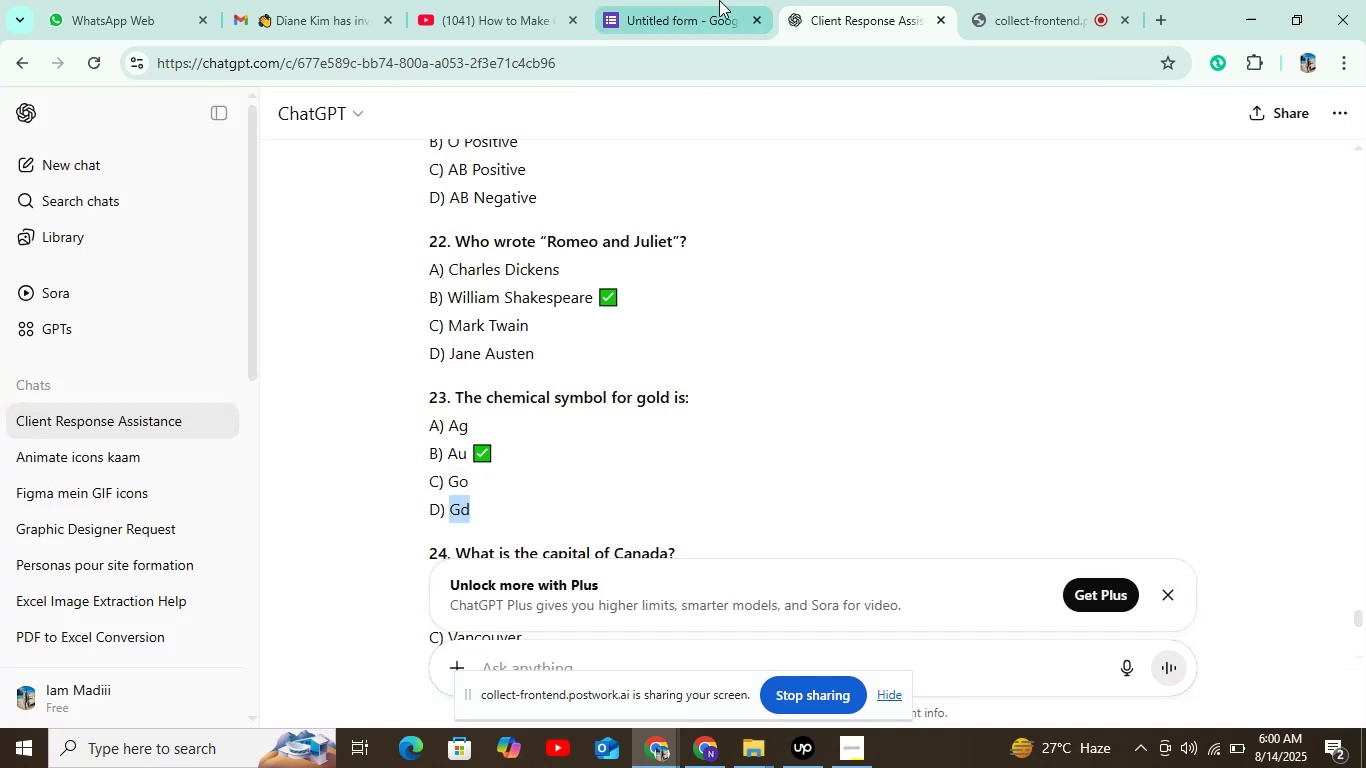 
left_click([719, 0])
 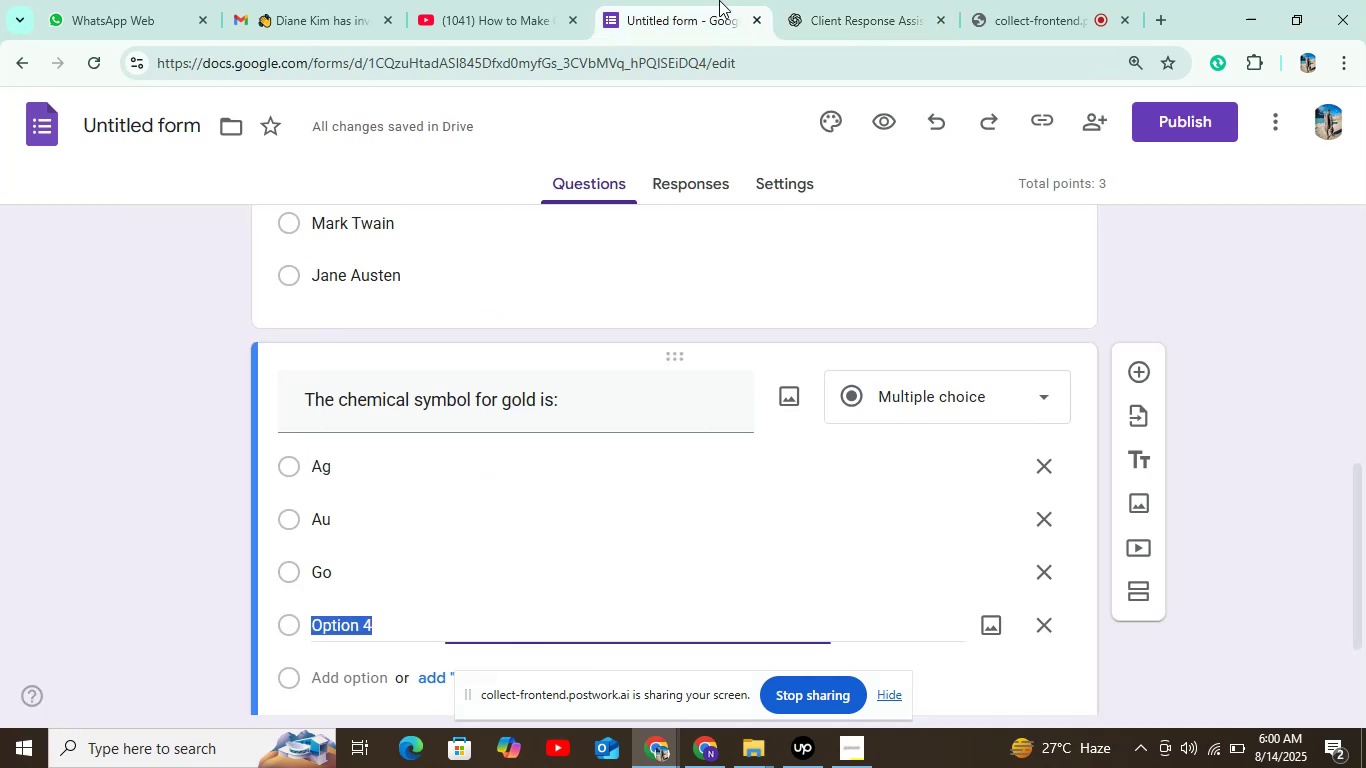 
key(Control+V)
 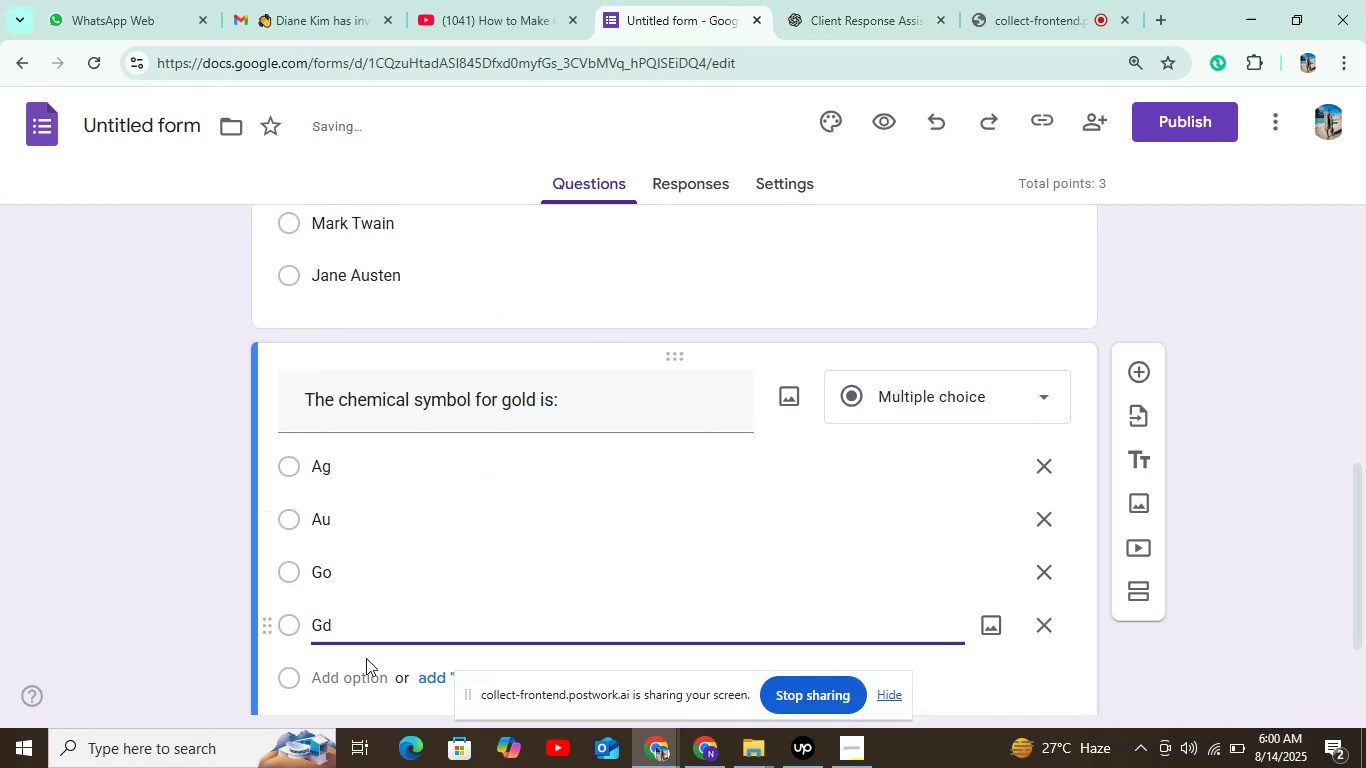 
scroll: coordinate [456, 600], scroll_direction: down, amount: 5.0
 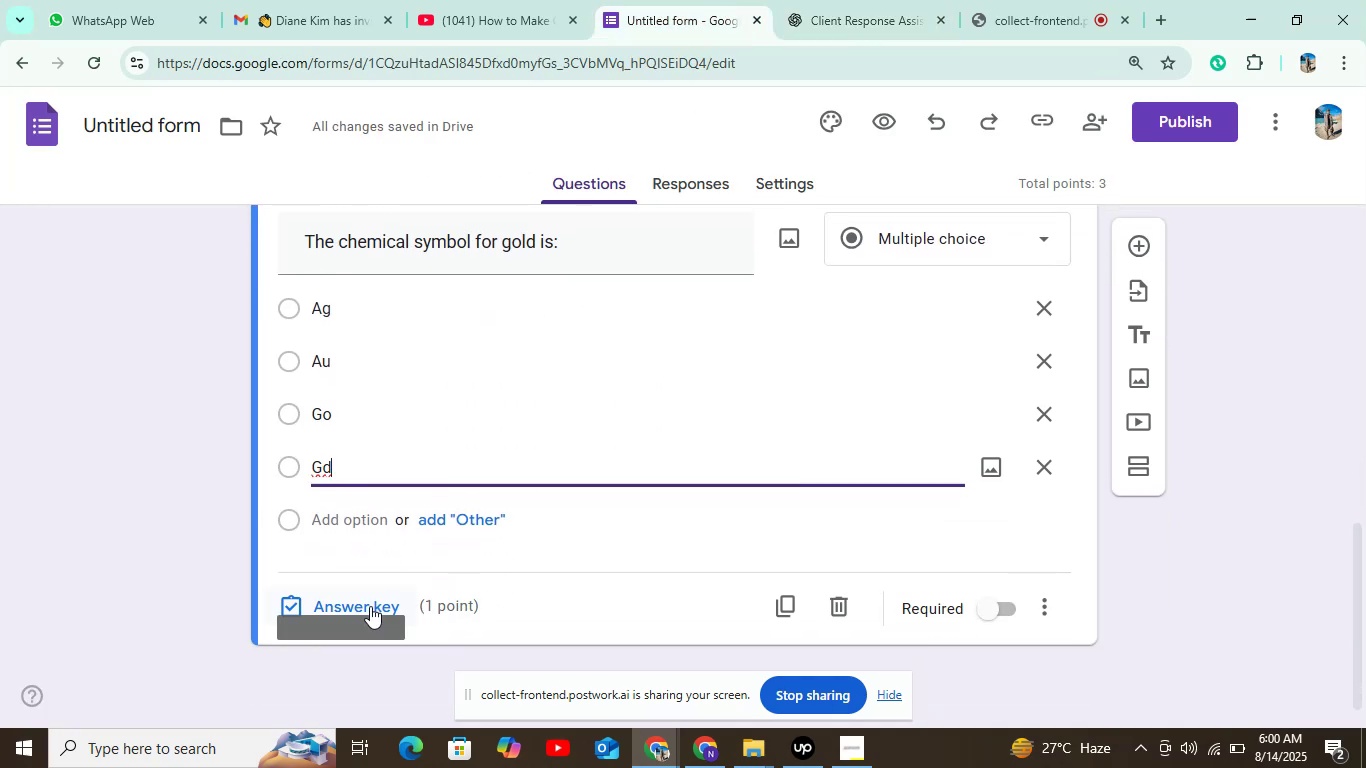 
left_click([359, 606])
 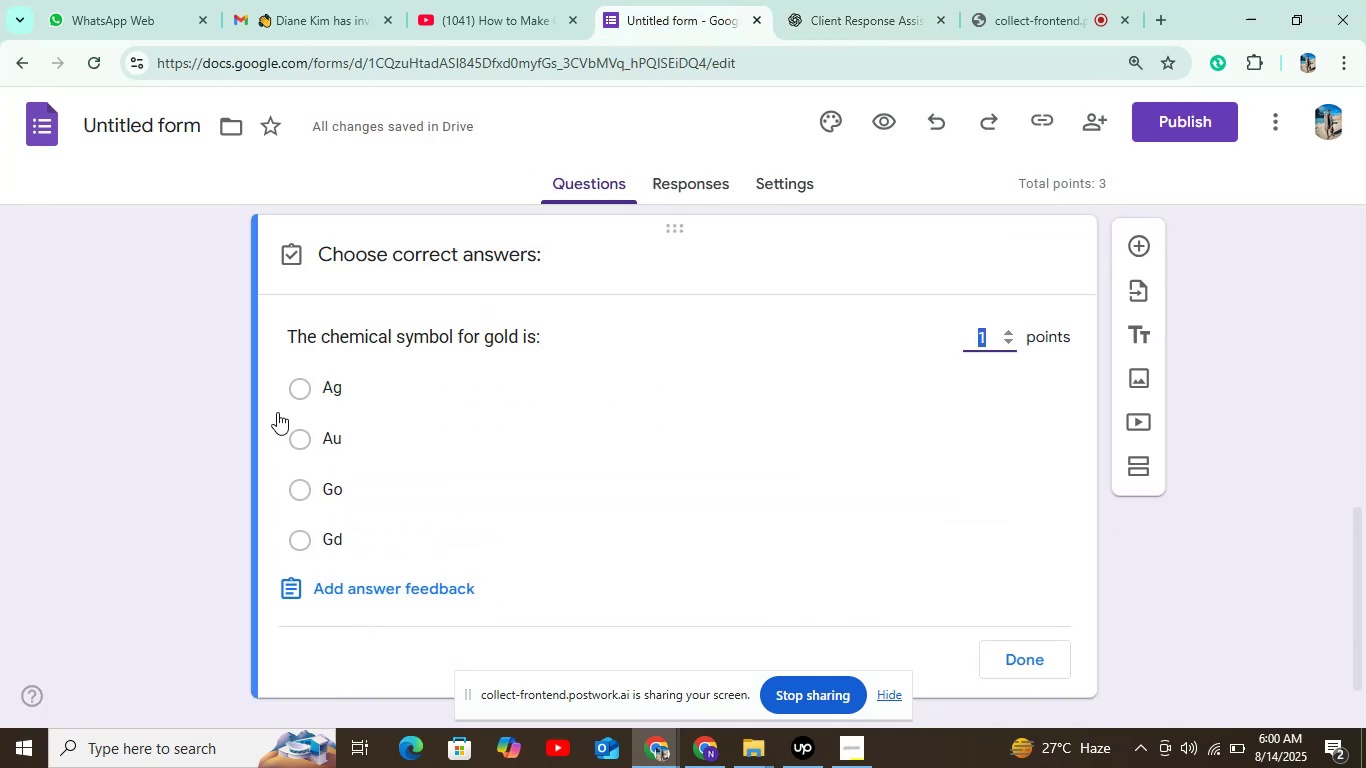 
left_click([277, 407])
 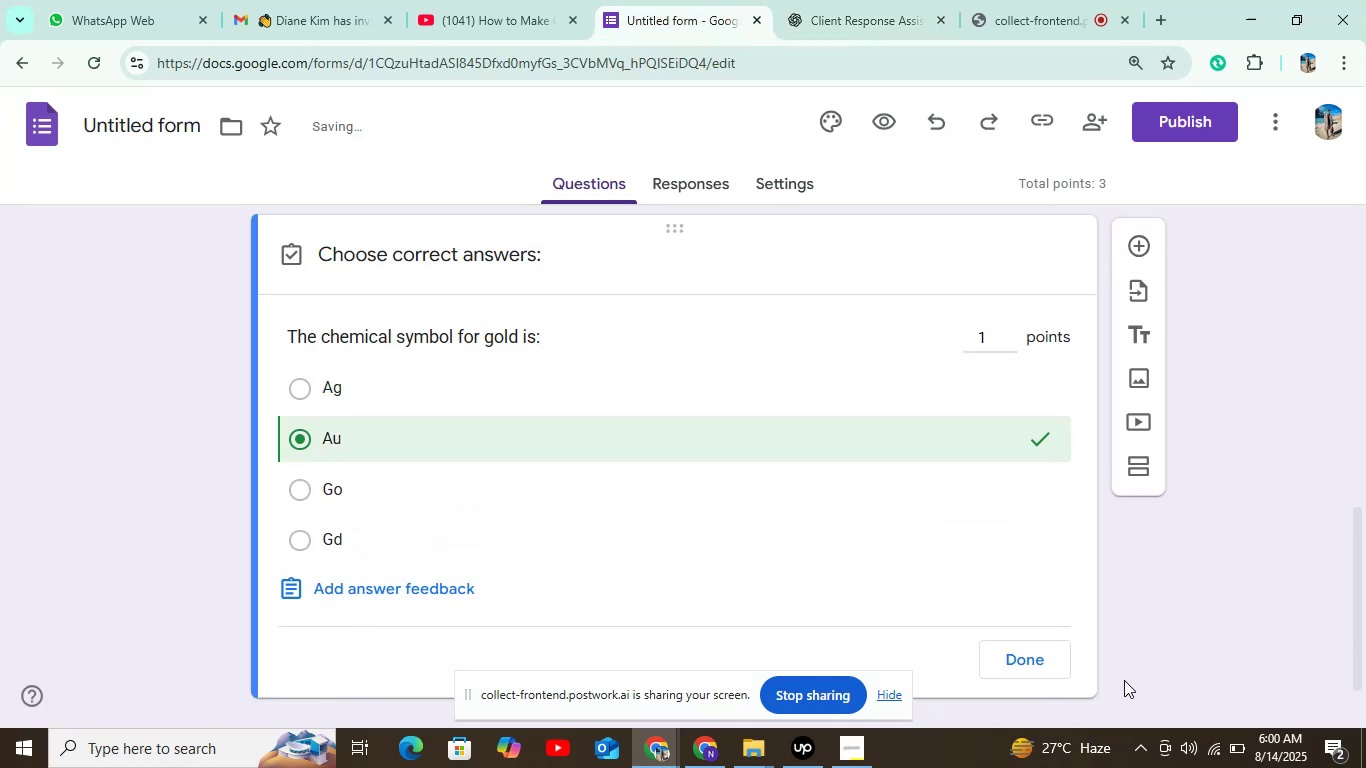 
left_click([1028, 661])
 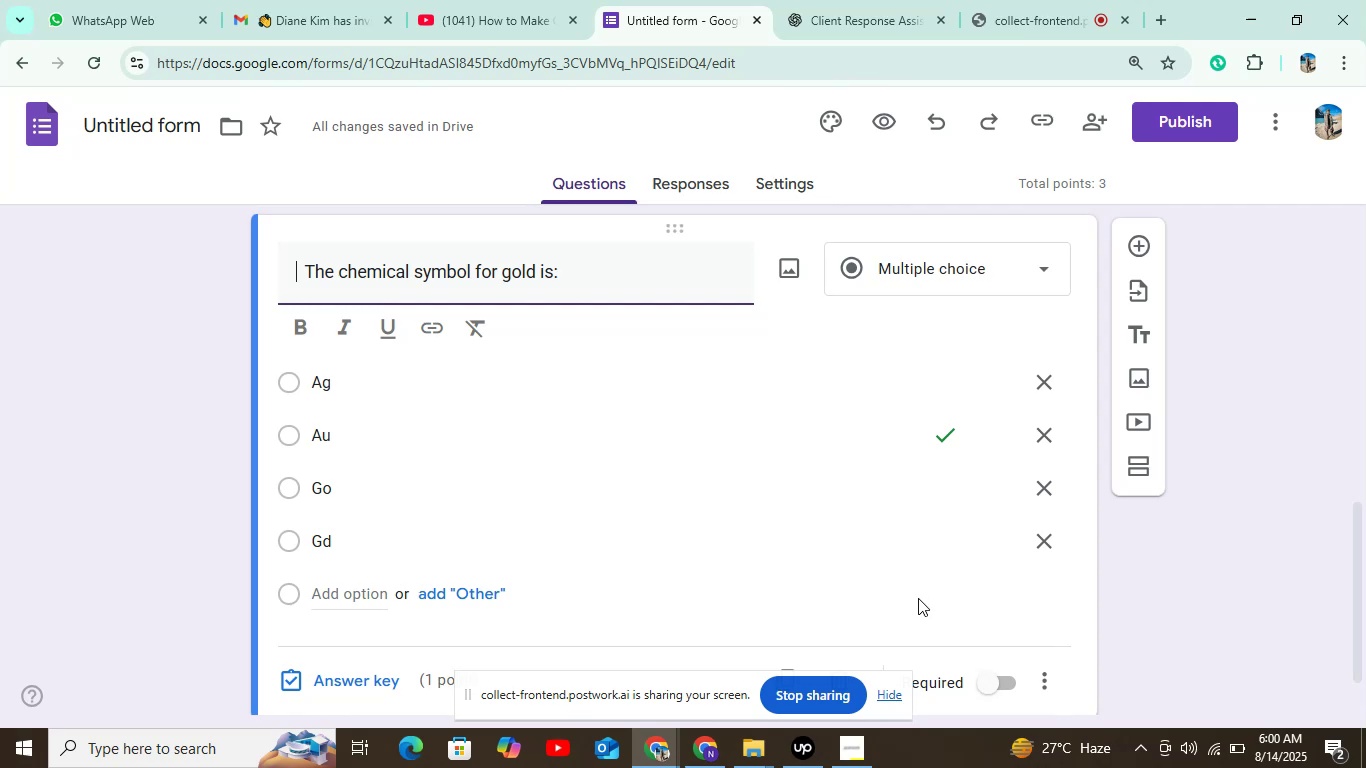 
left_click([976, 688])
 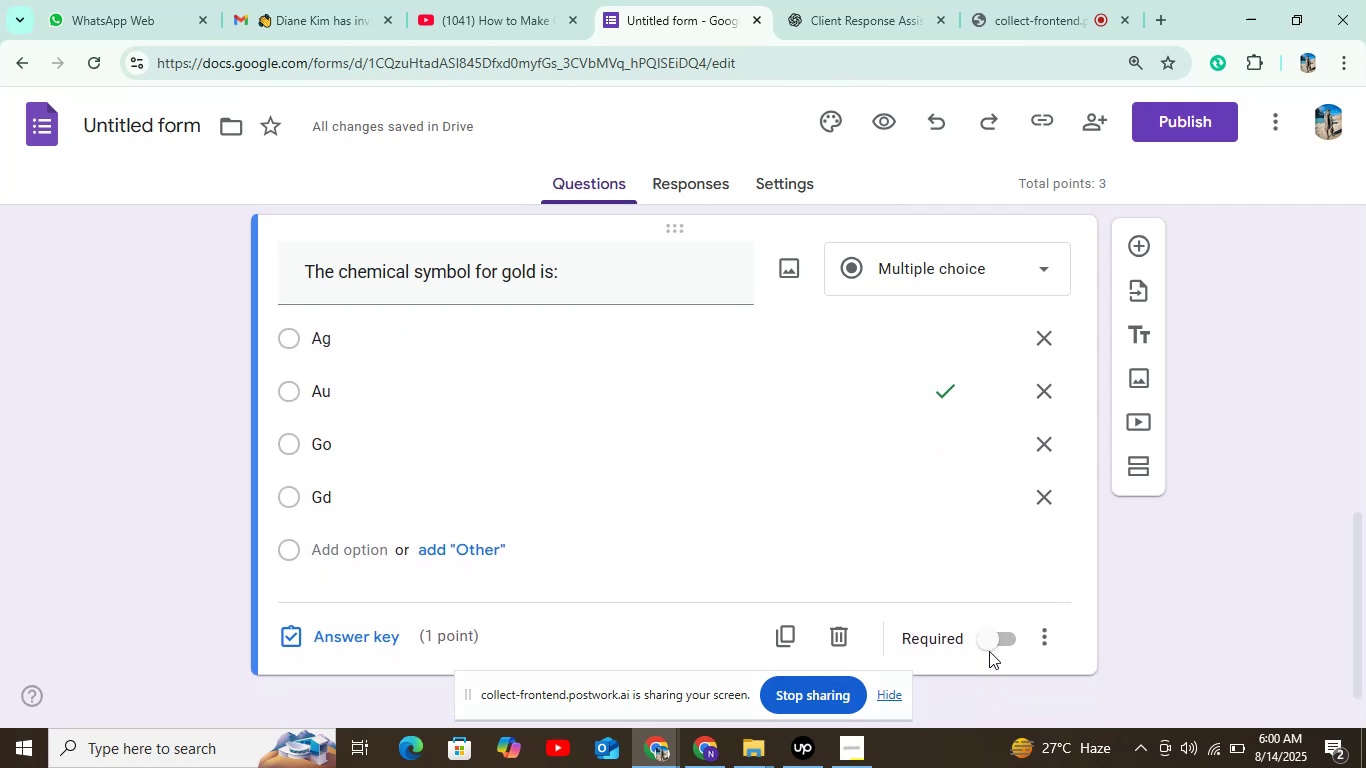 
left_click([989, 641])
 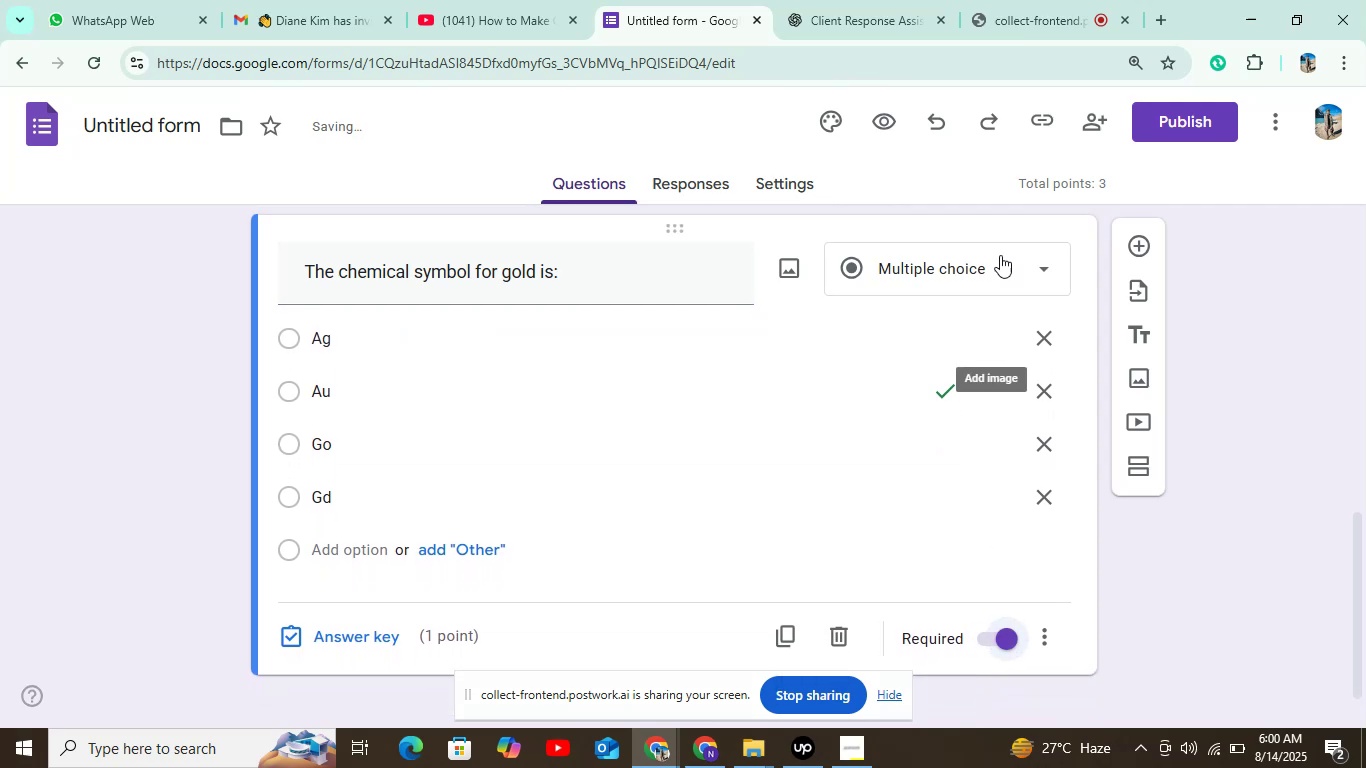 
left_click([841, 0])
 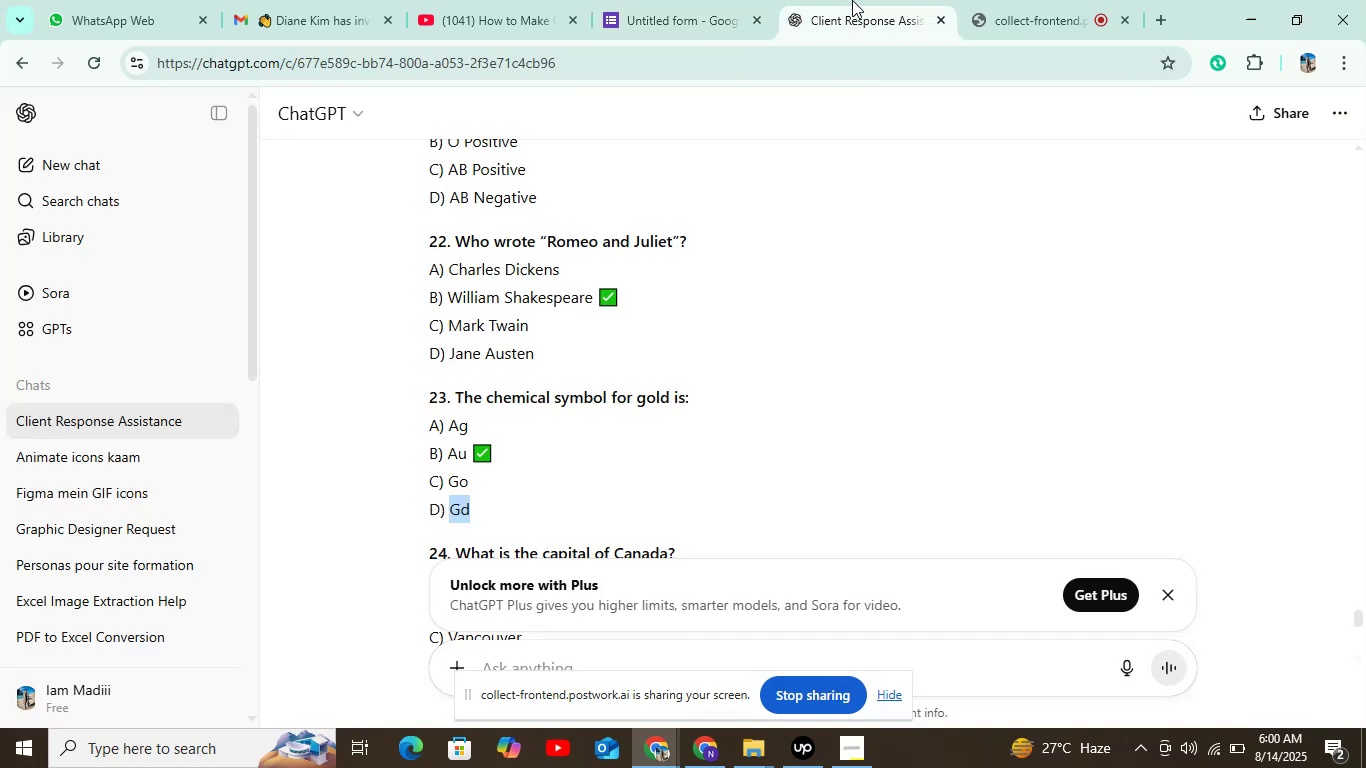 
scroll: coordinate [580, 348], scroll_direction: down, amount: 2.0
 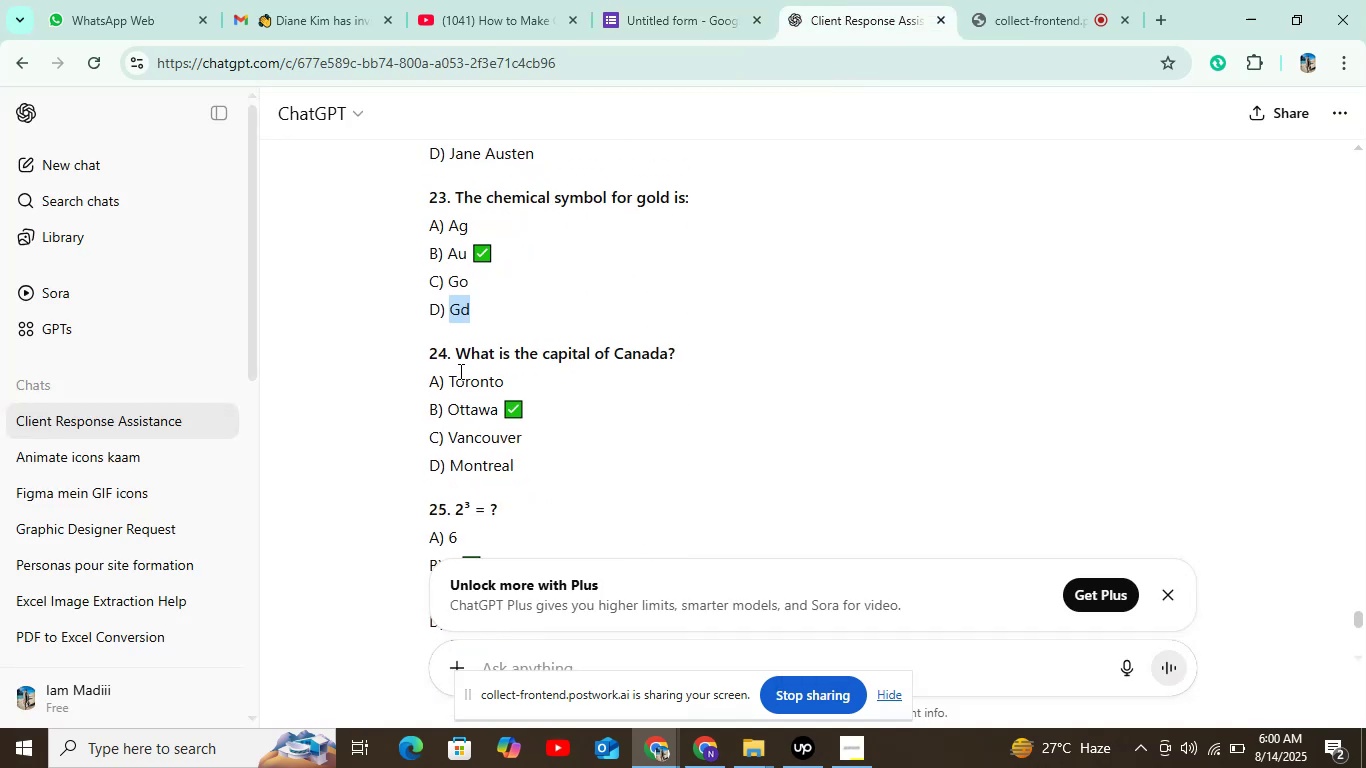 
left_click_drag(start_coordinate=[452, 352], to_coordinate=[682, 343])
 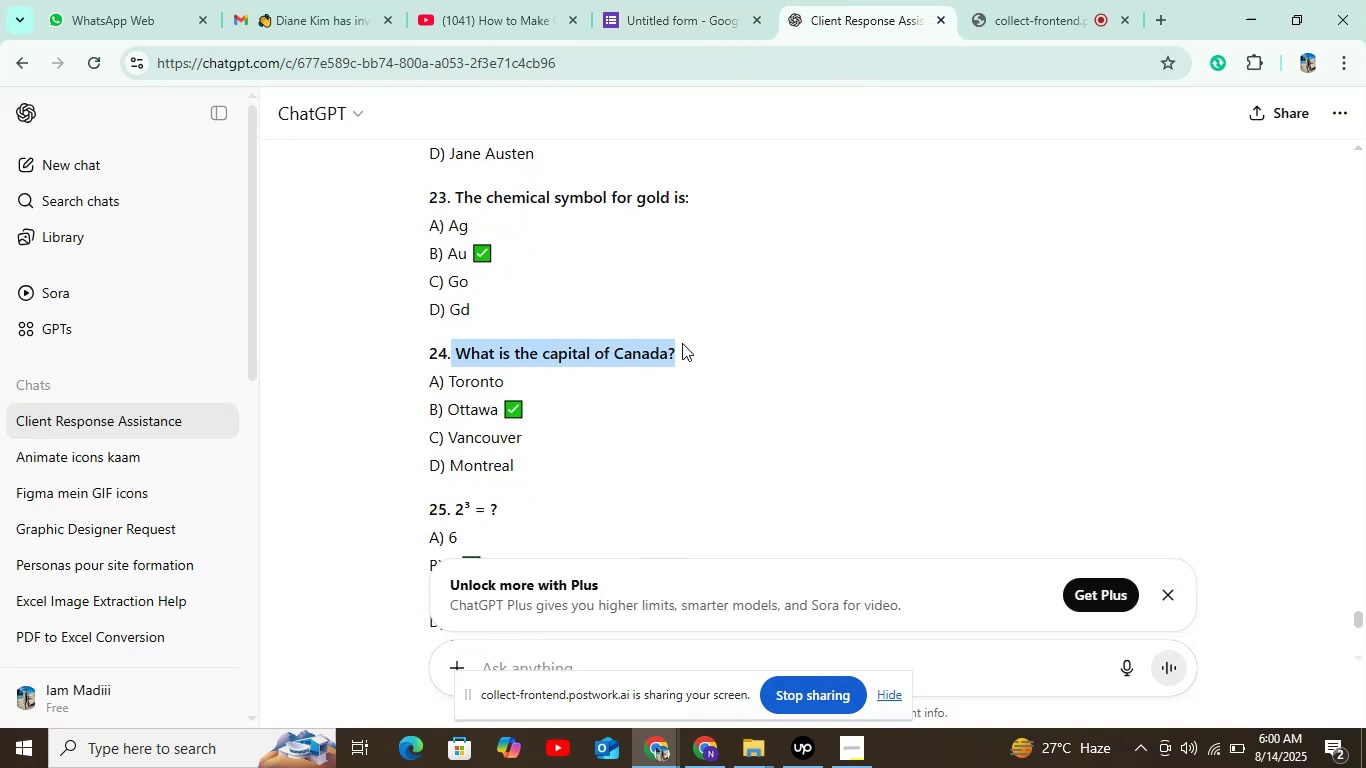 
key(Control+C)
 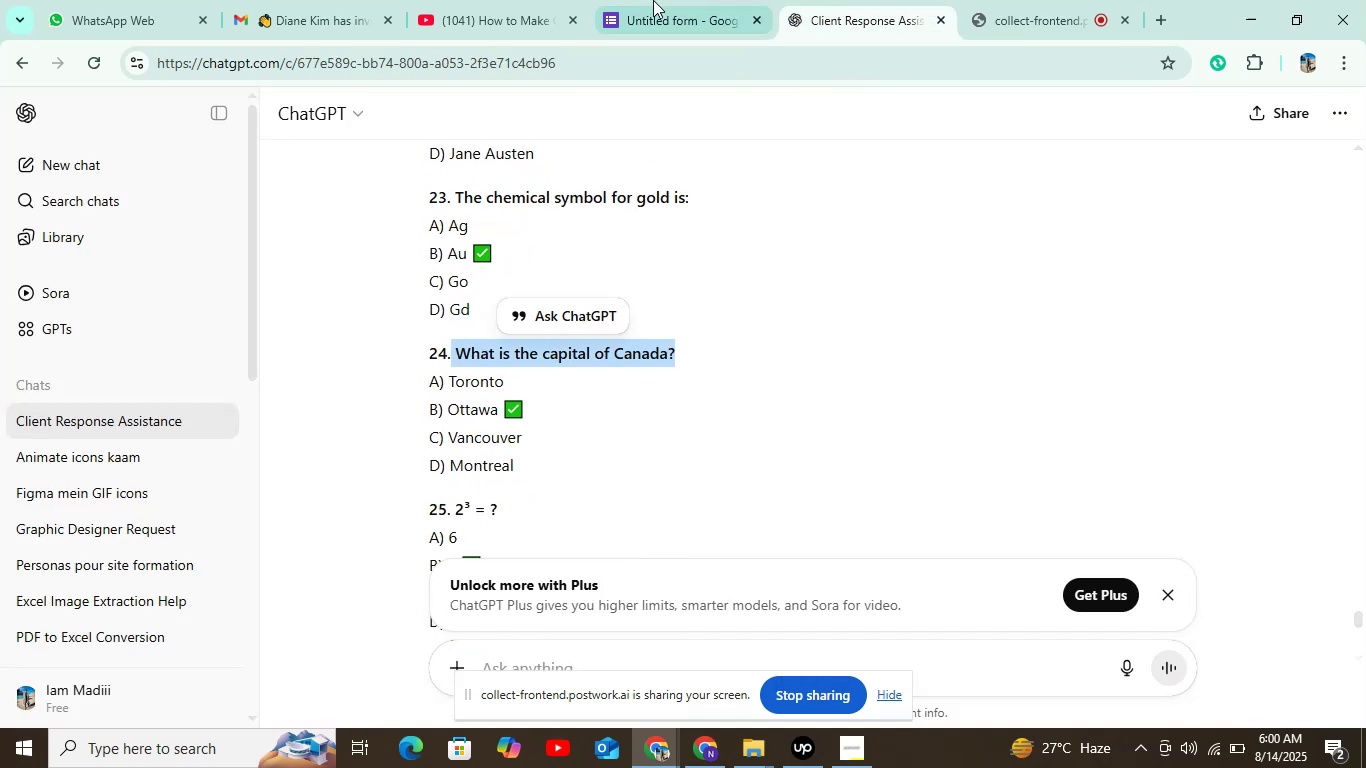 
left_click([654, 0])
 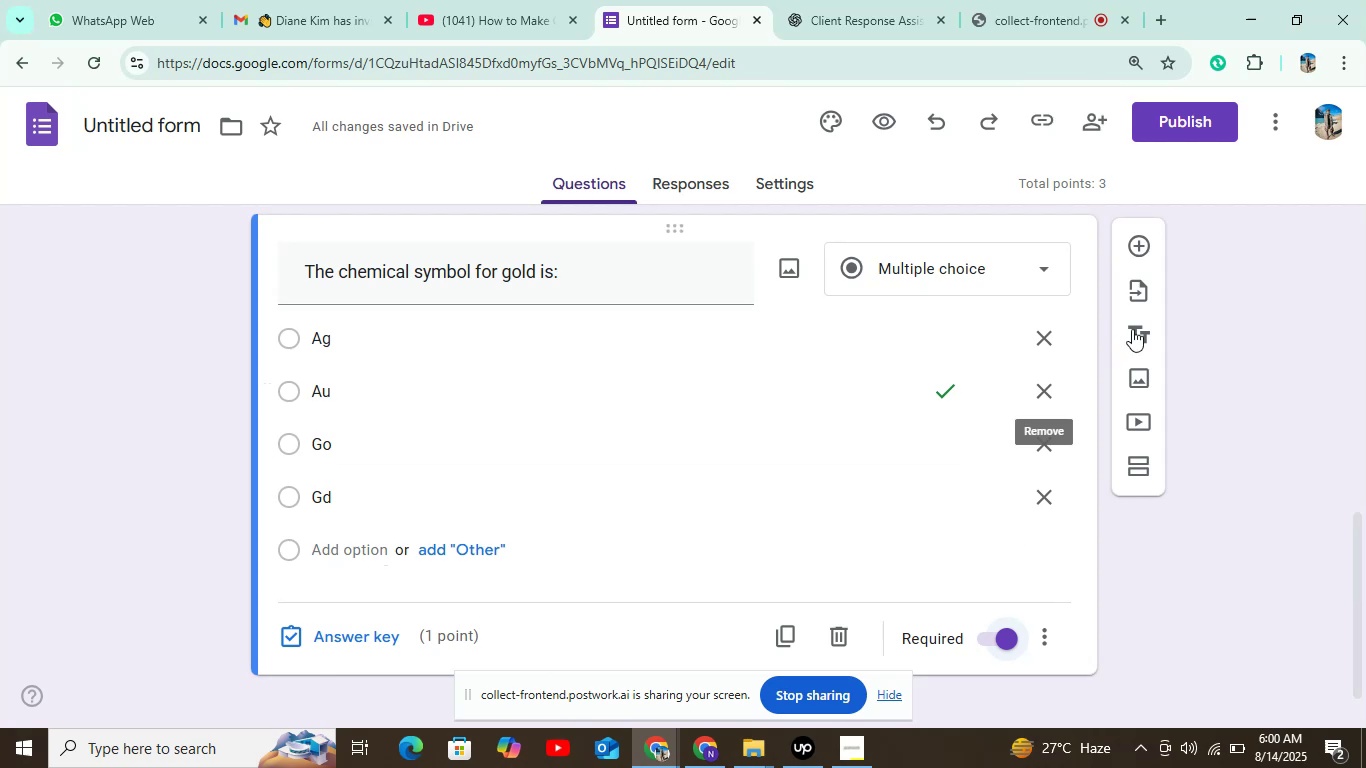 
left_click([1147, 245])
 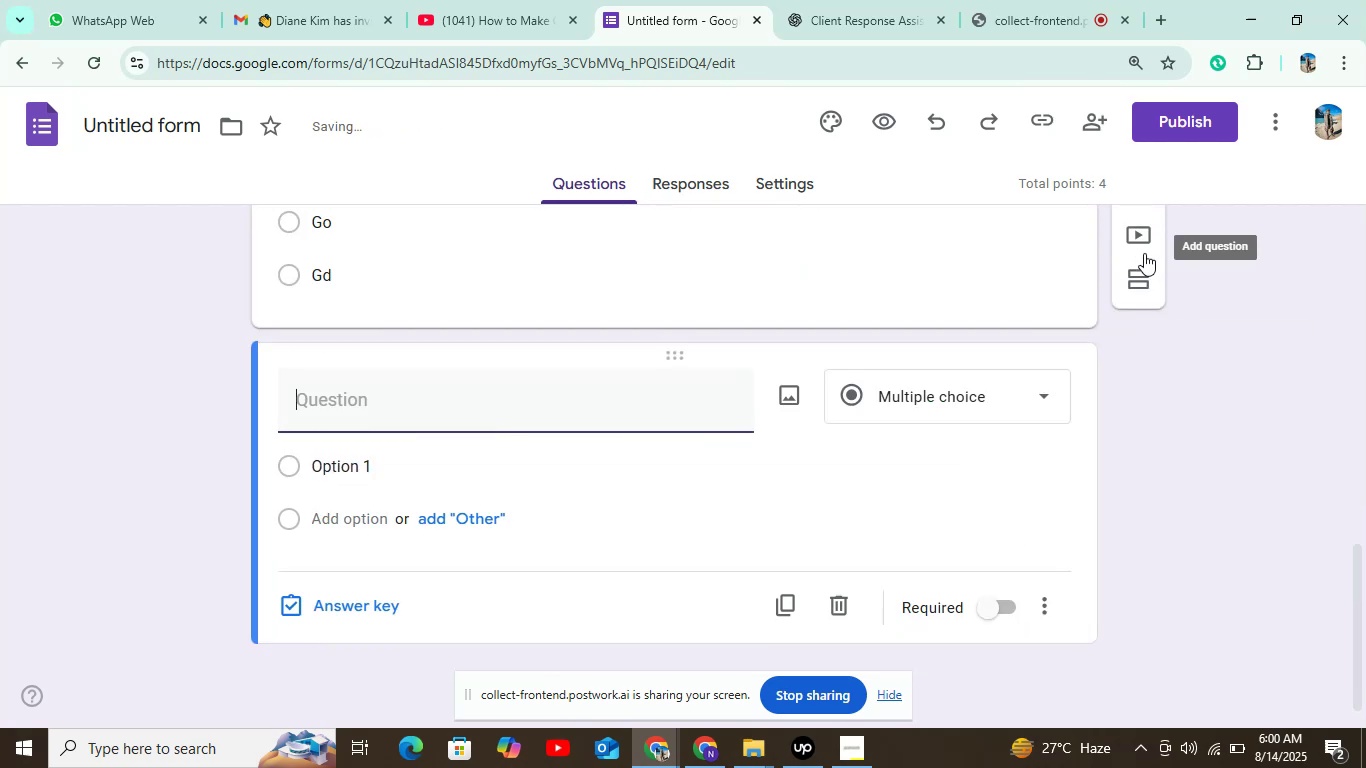 
key(Control+V)
 